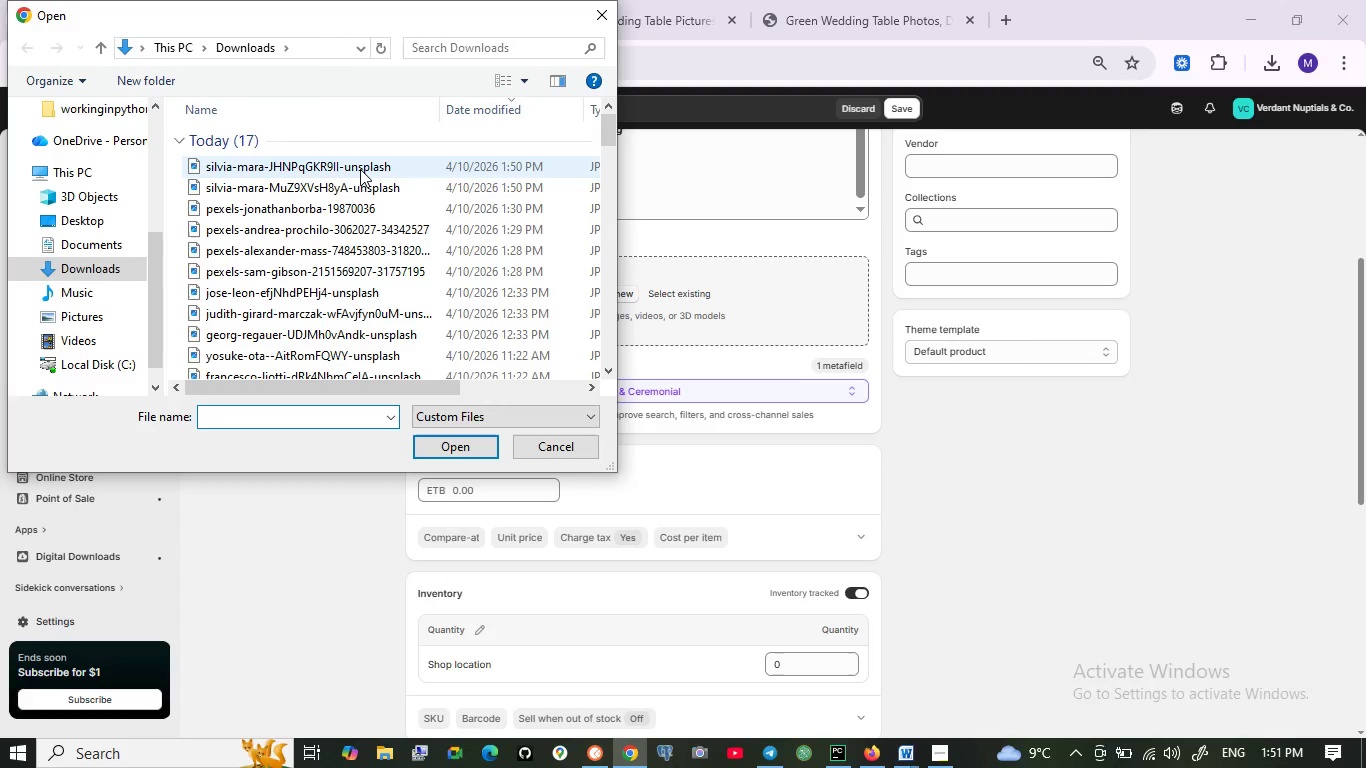 
wait(5.89)
 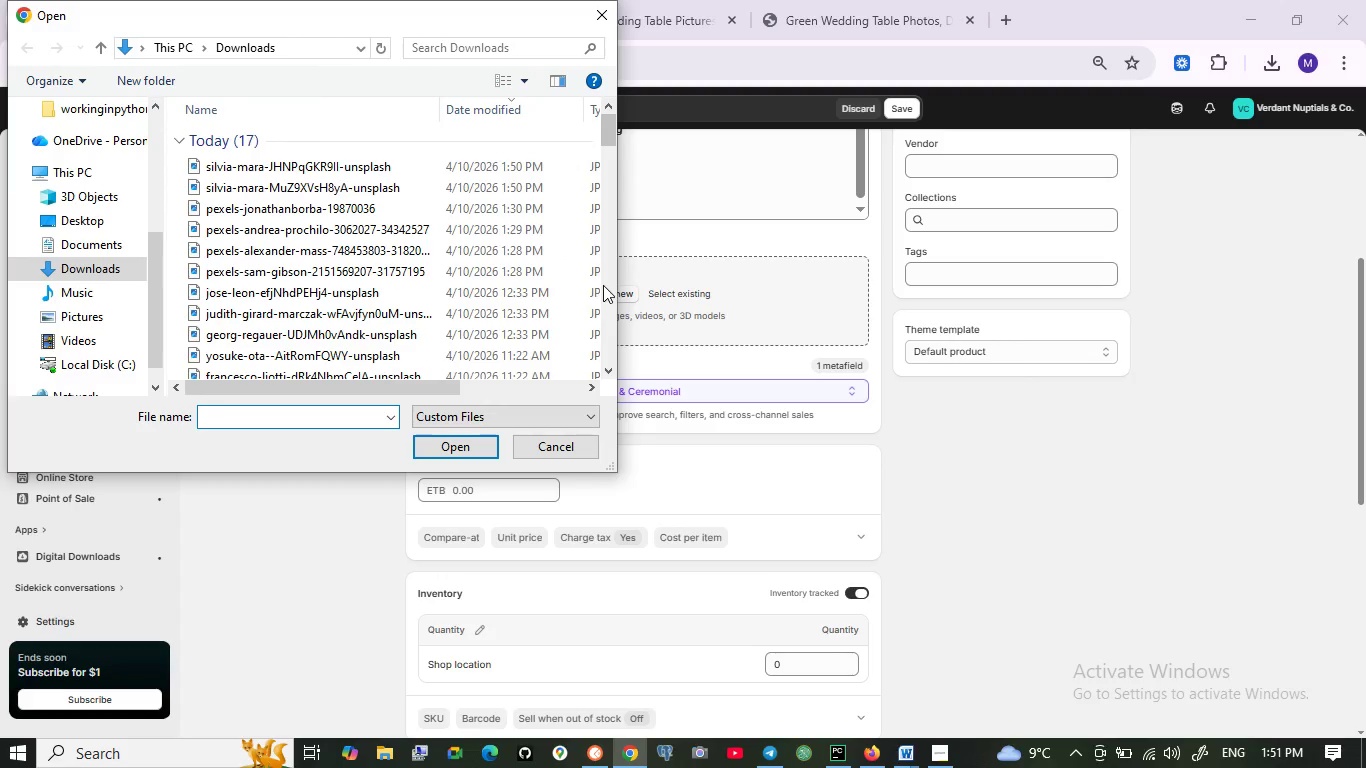 
left_click([367, 165])
 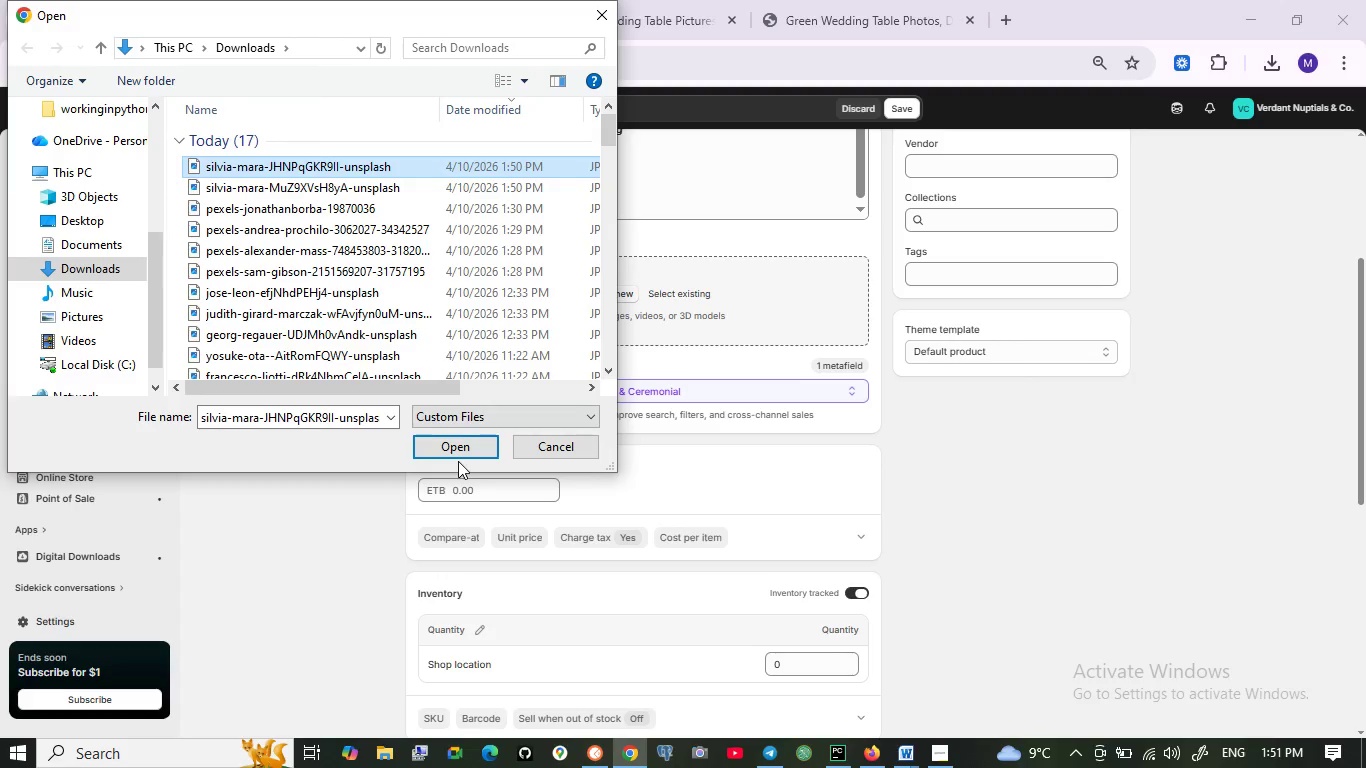 
left_click([452, 446])
 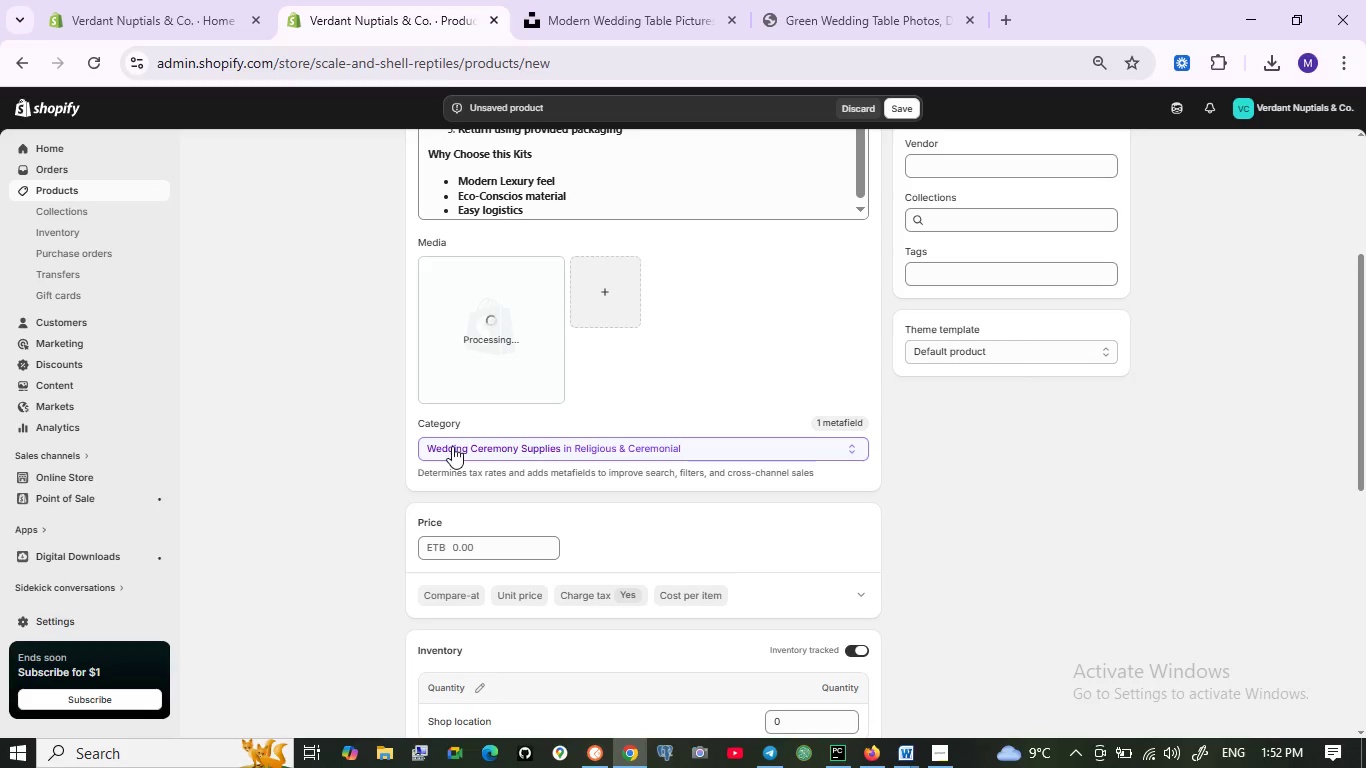 
wait(12.44)
 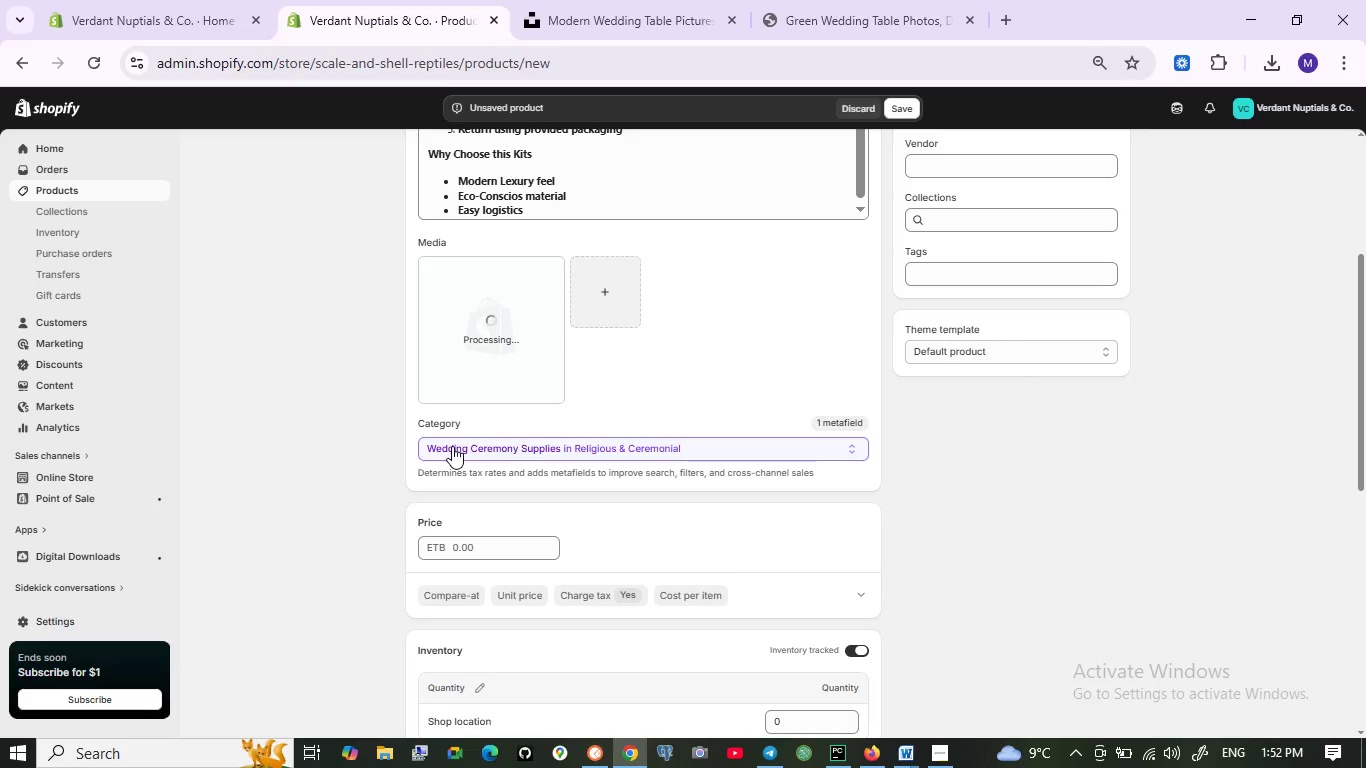 
scroll: coordinate [633, 599], scroll_direction: down, amount: 7.0
 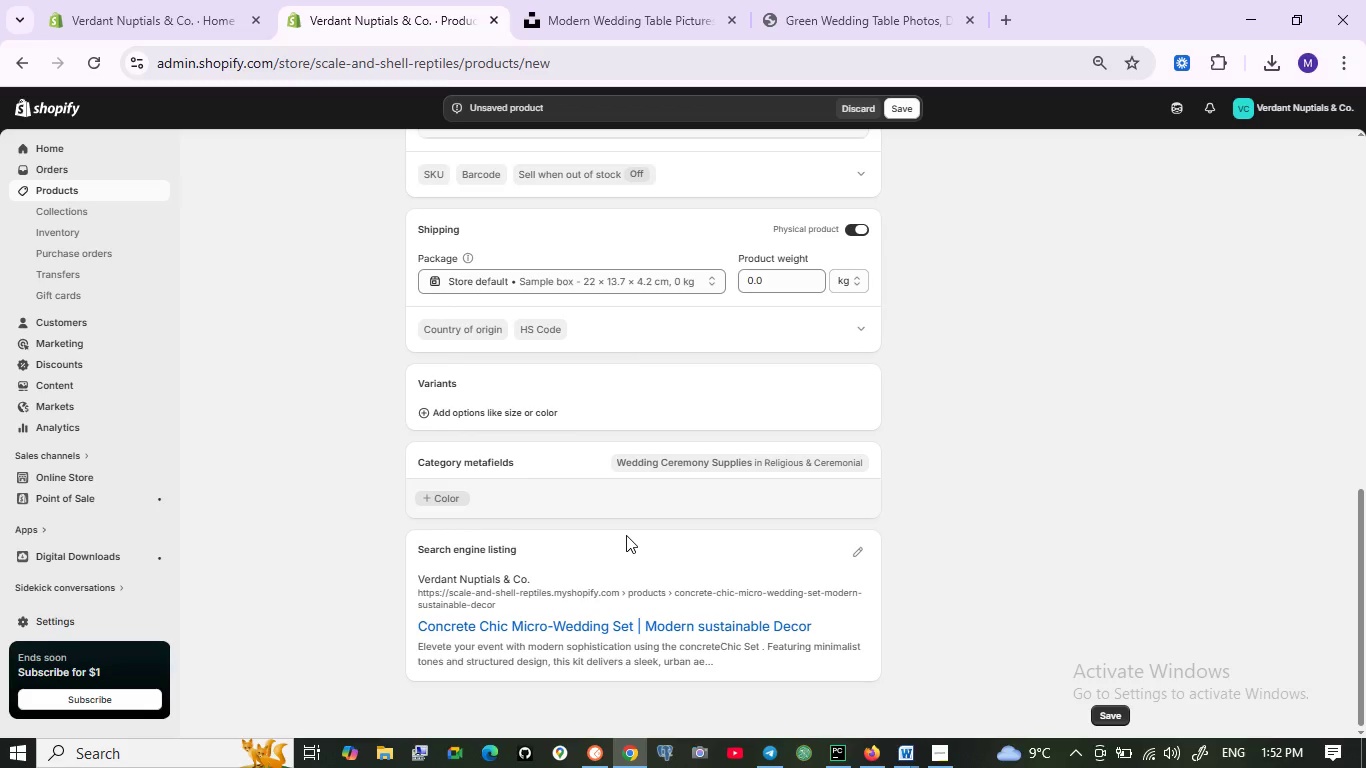 
scroll: coordinate [626, 535], scroll_direction: none, amount: 0.0
 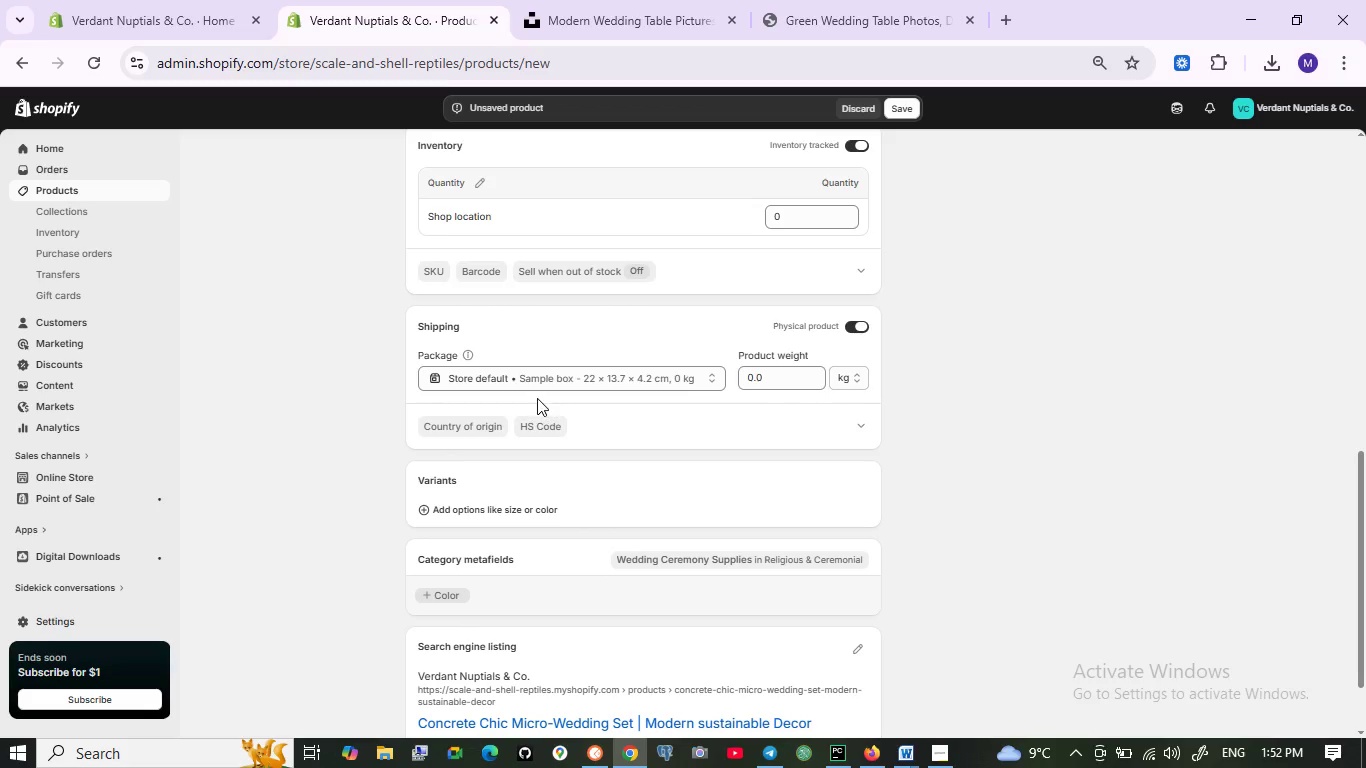 
scroll: coordinate [537, 398], scroll_direction: up, amount: 4.0
 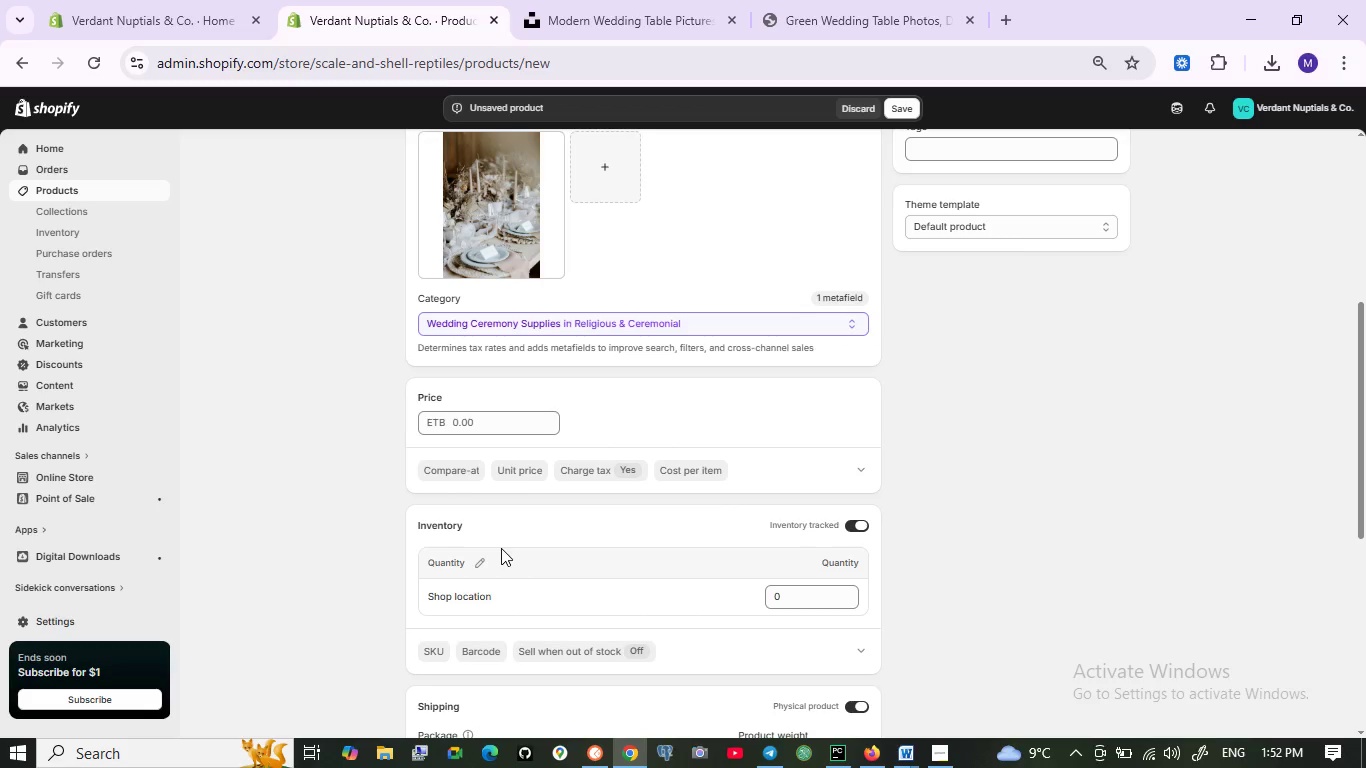 
scroll: coordinate [489, 561], scroll_direction: down, amount: 1.0
 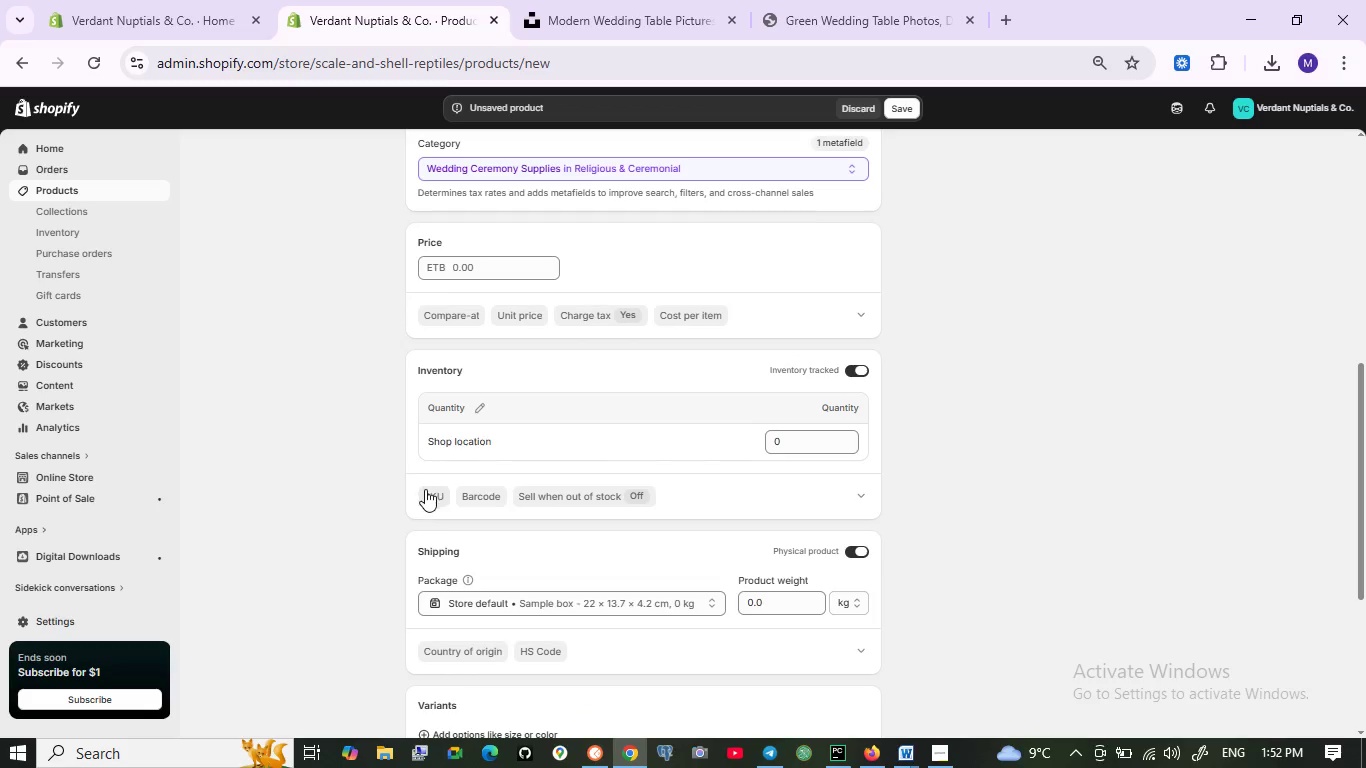 
left_click([431, 498])
 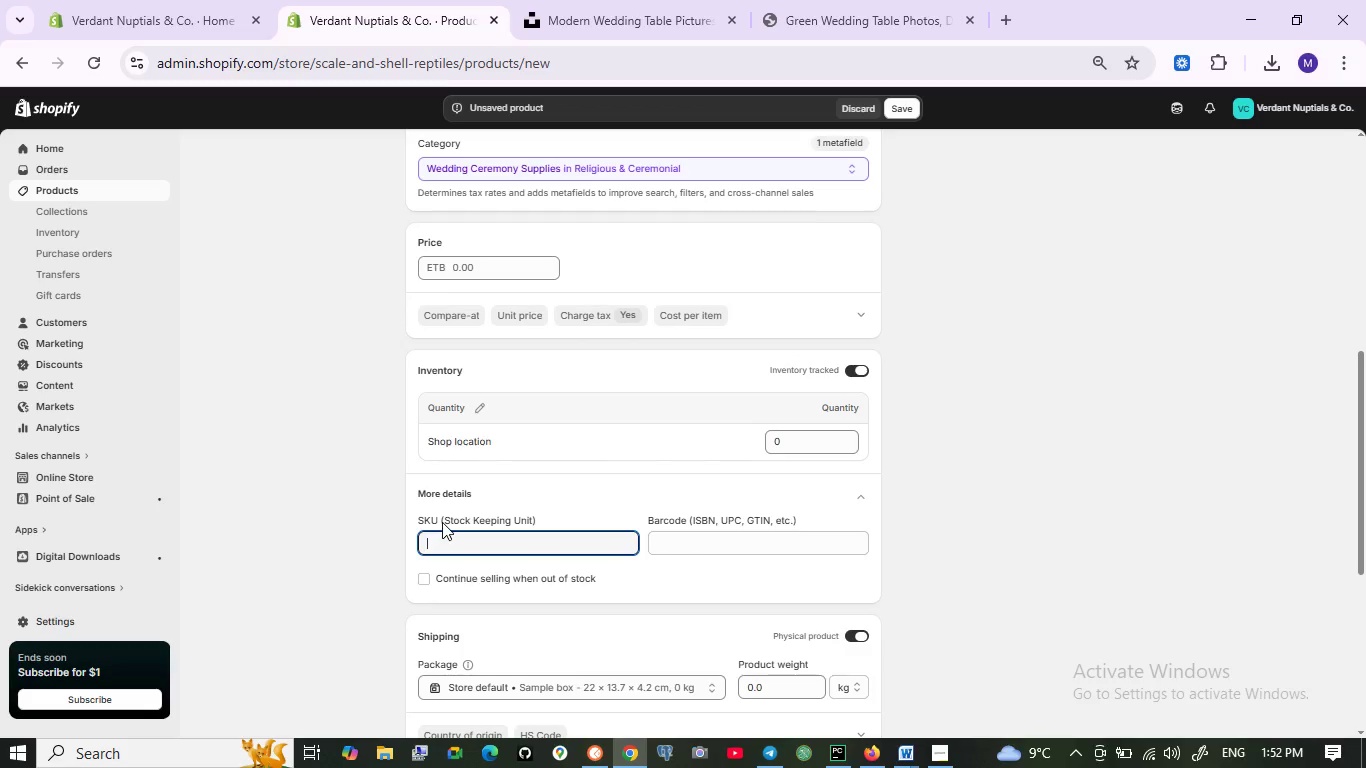 
type(wedd002)
 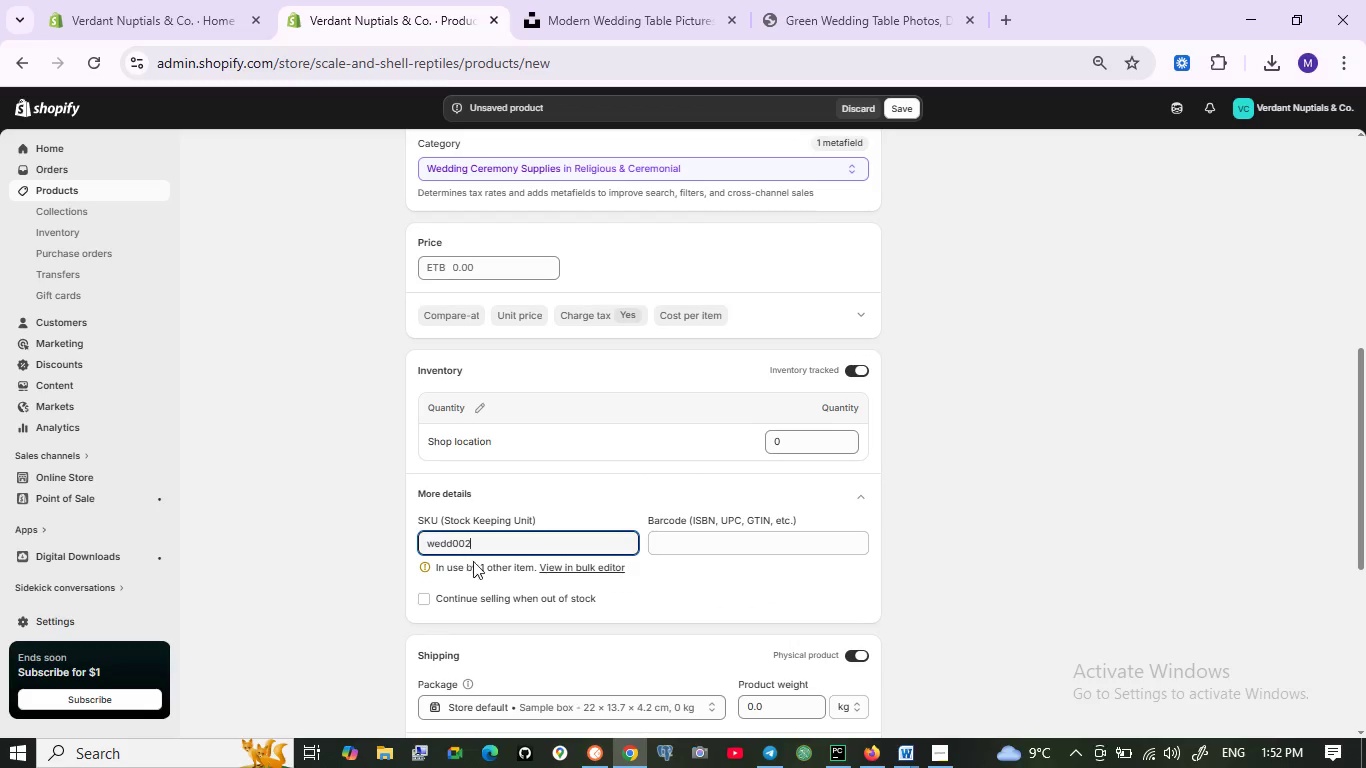 
left_click([522, 604])
 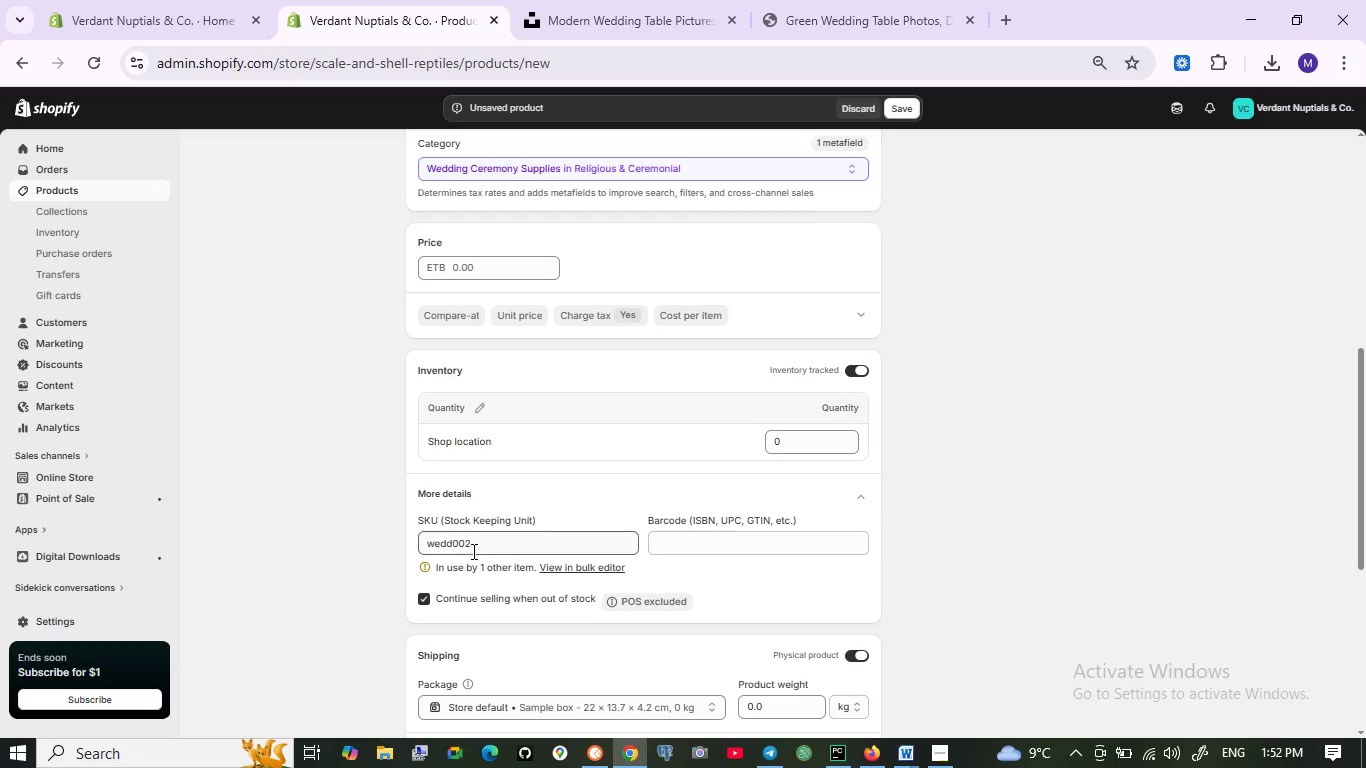 
wait(5.05)
 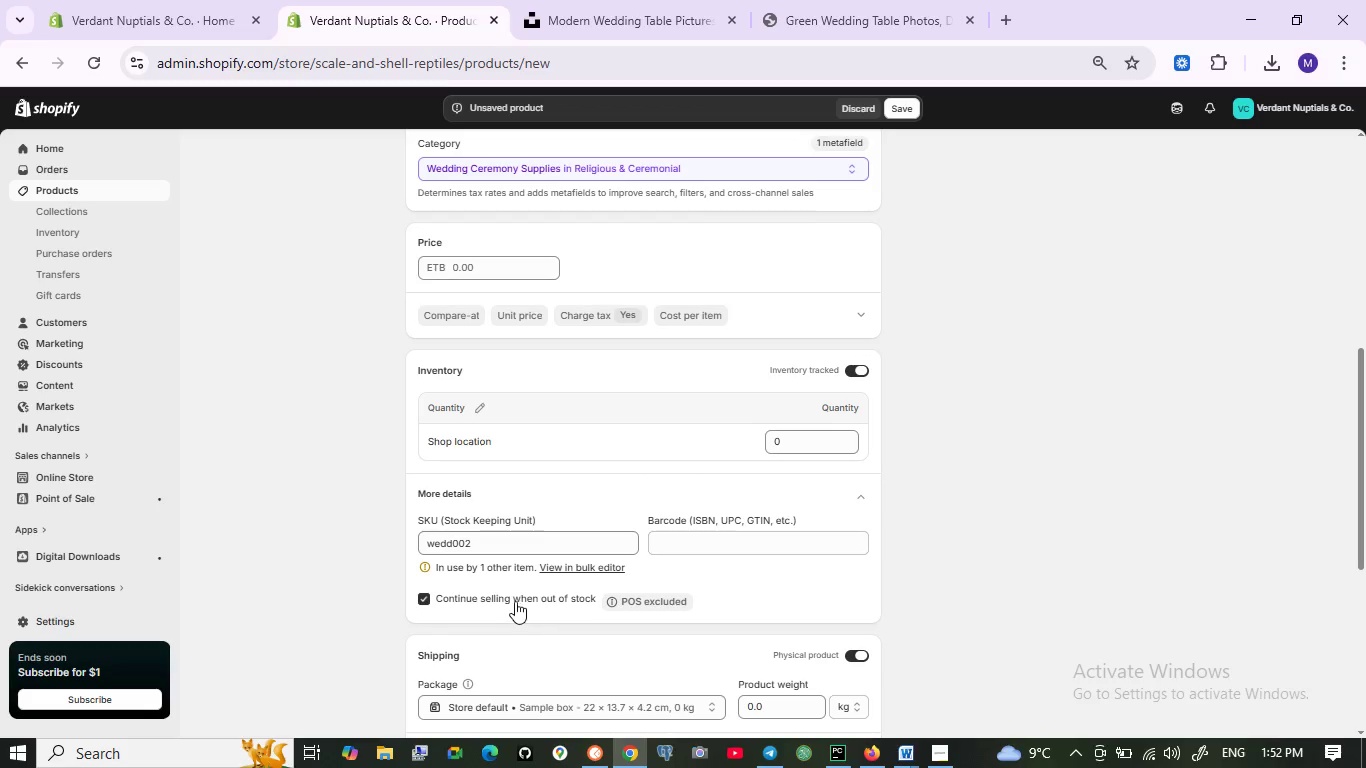 
left_click([467, 543])
 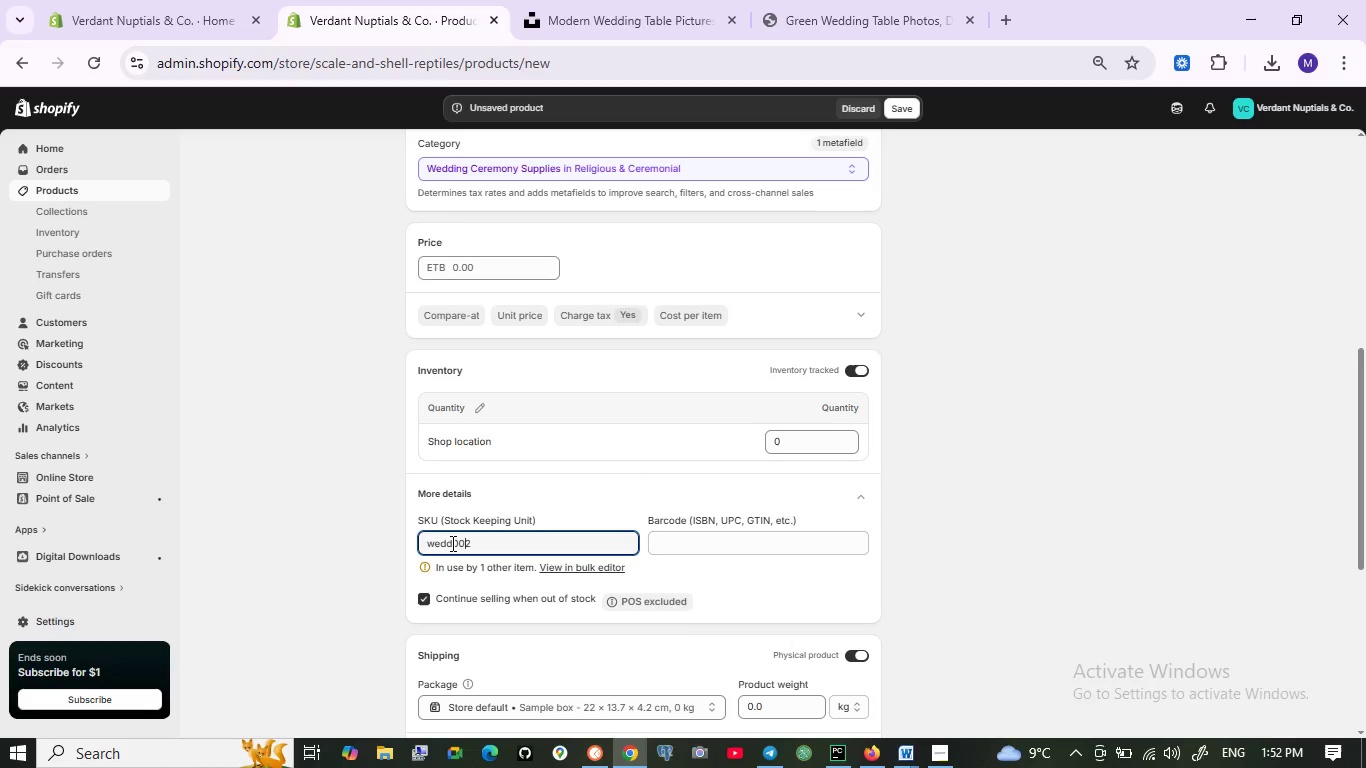 
left_click([451, 543])
 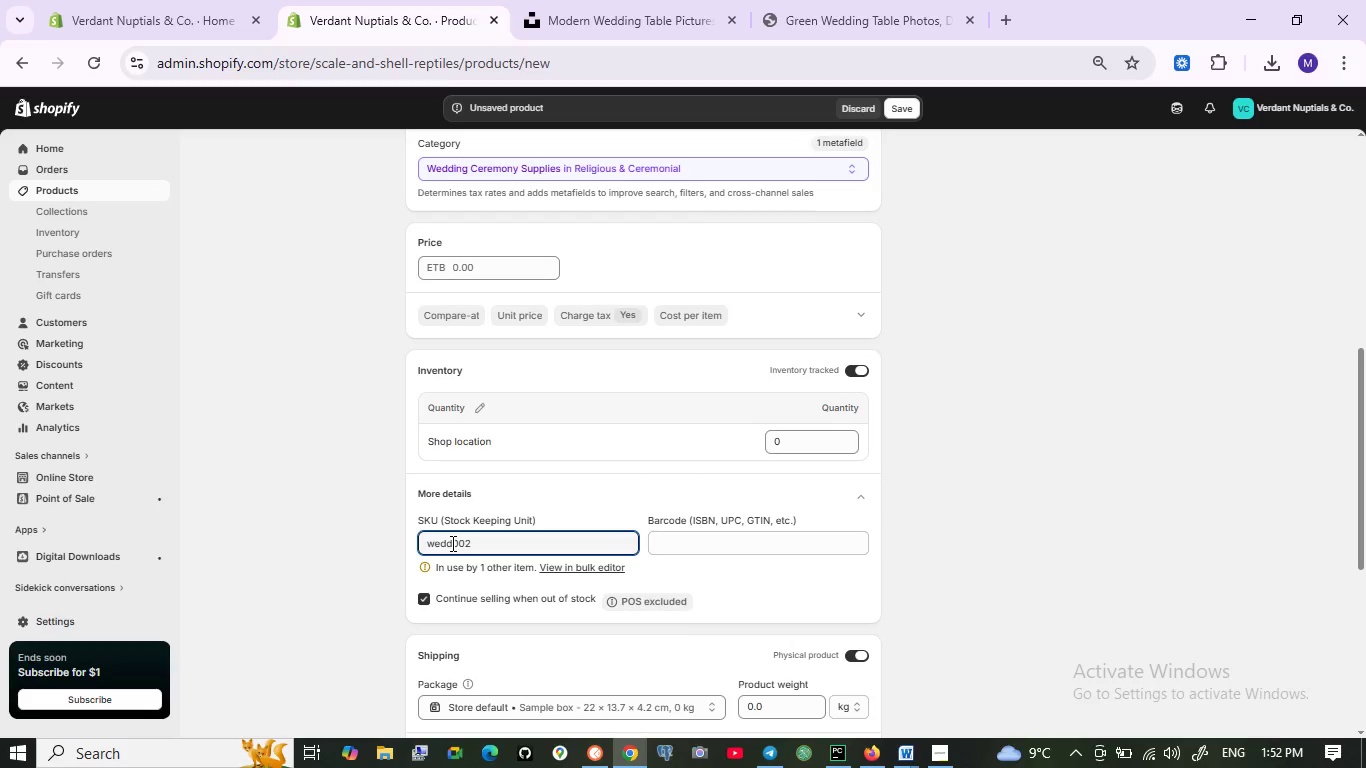 
wait(5.14)
 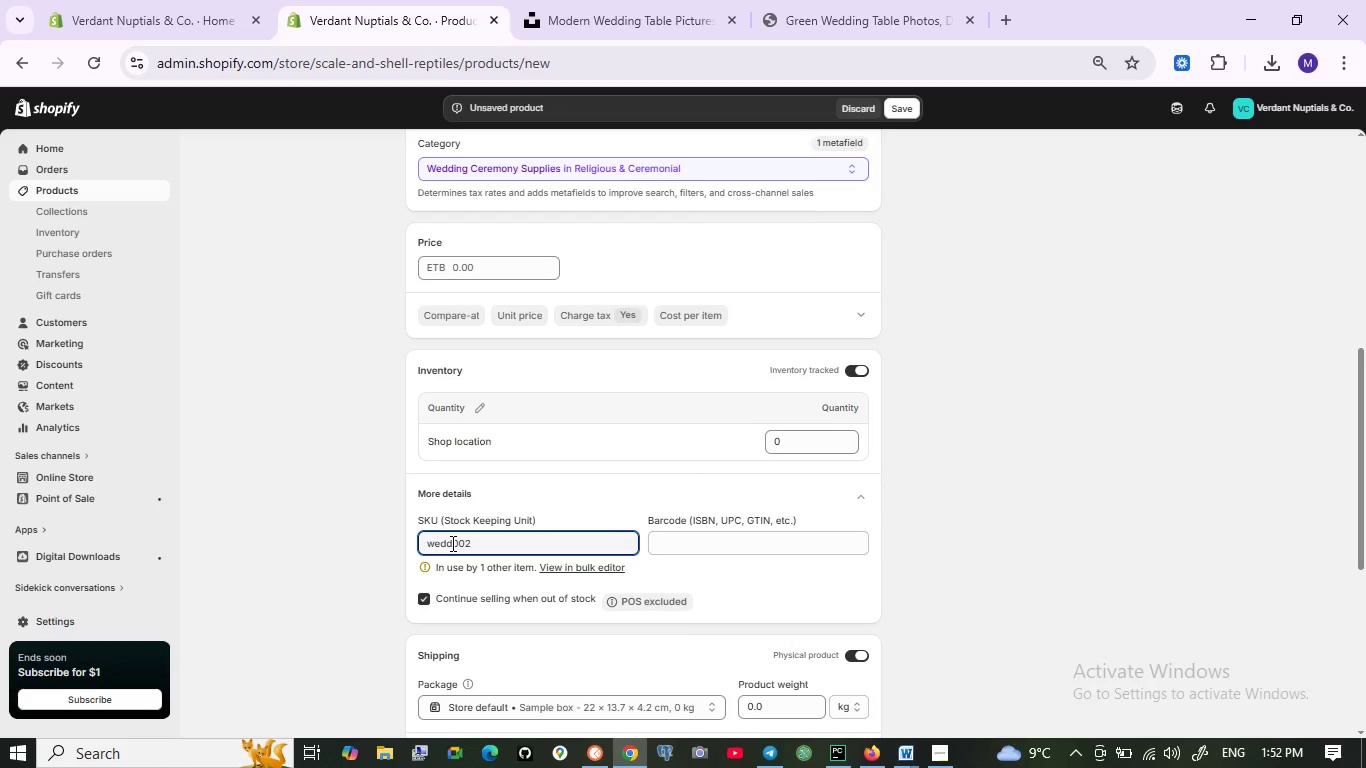 
key(Backspace)
 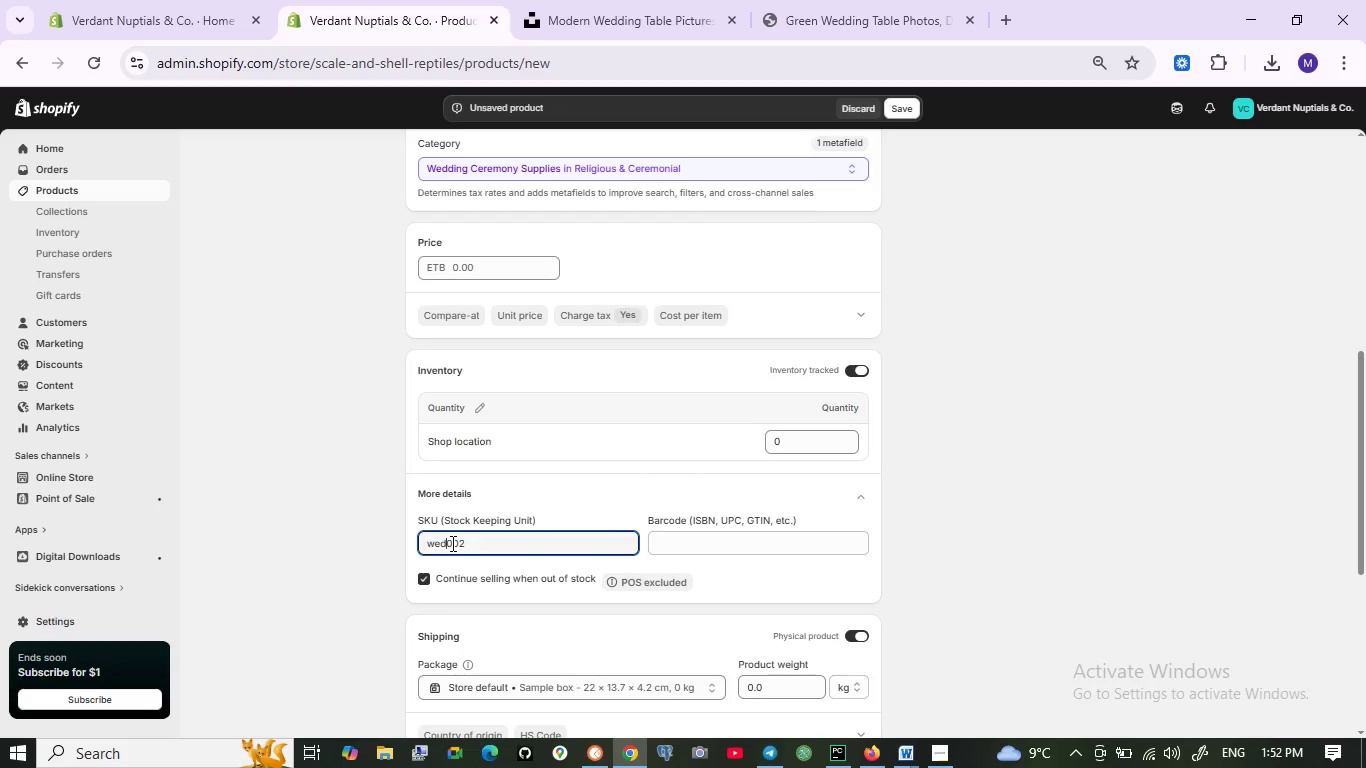 
key(C)
 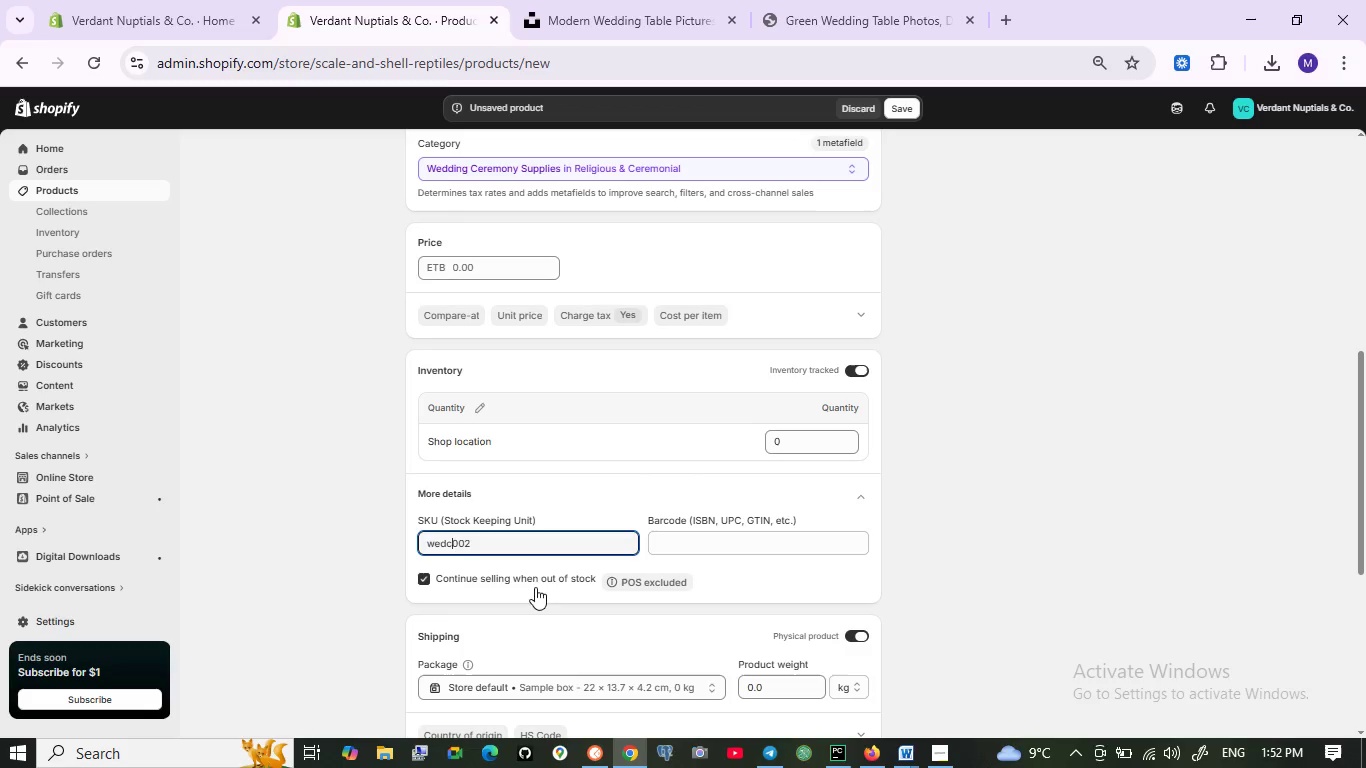 
scroll: coordinate [640, 564], scroll_direction: down, amount: 3.0
 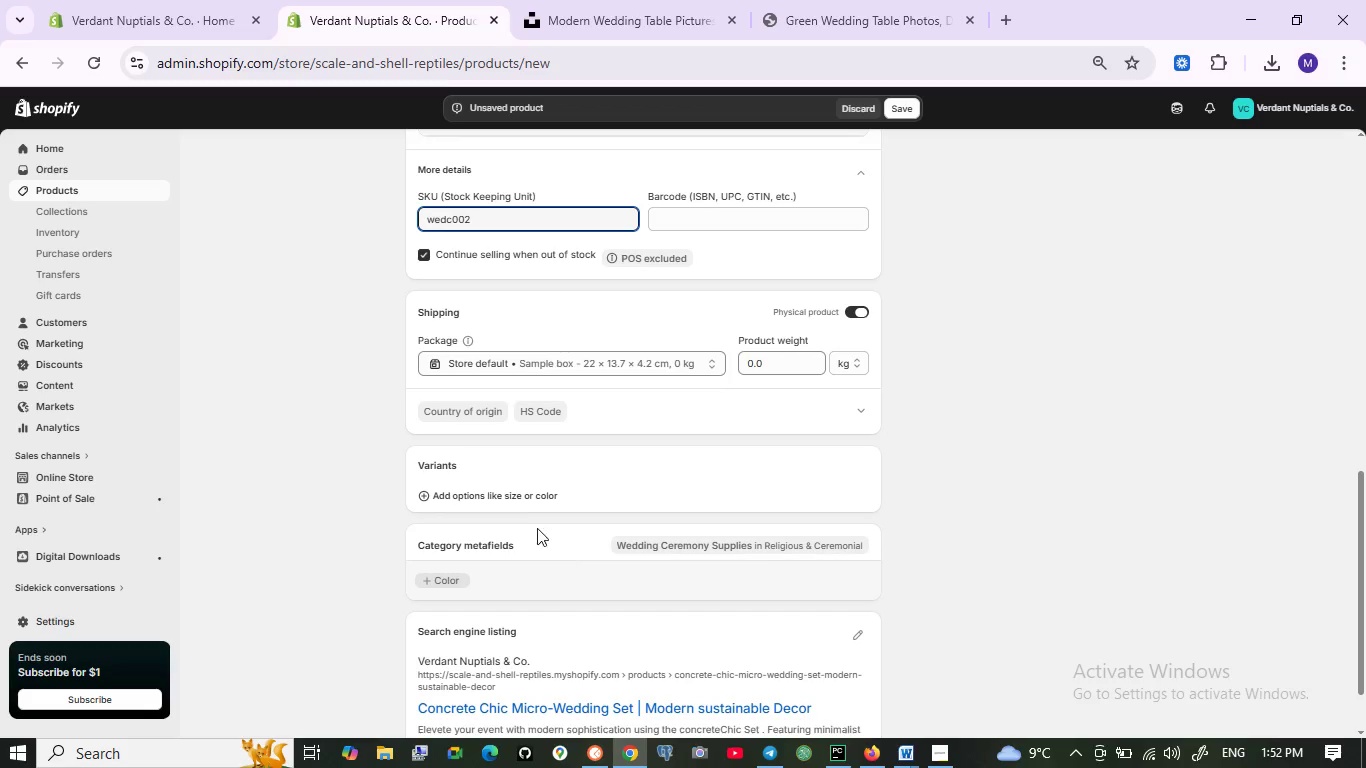 
left_click([459, 500])
 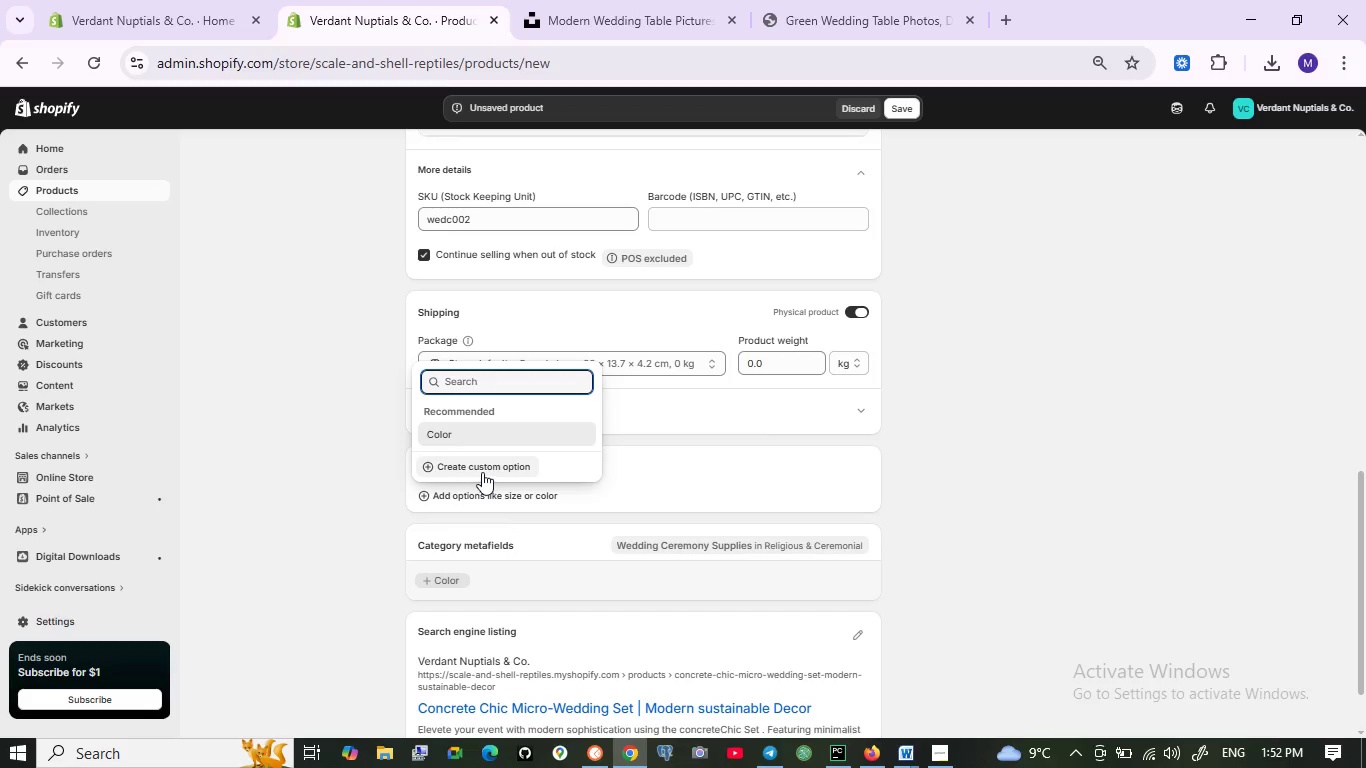 
left_click([483, 466])
 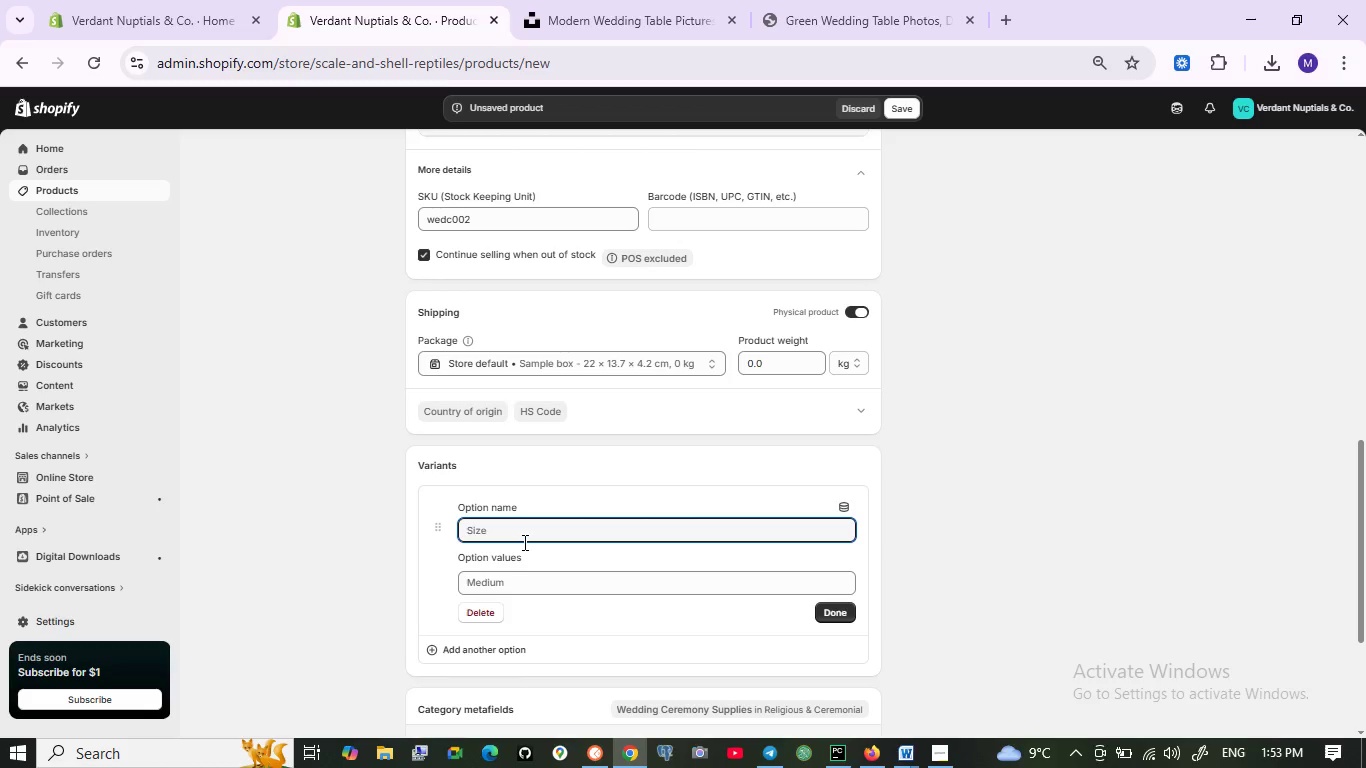 
wait(11.33)
 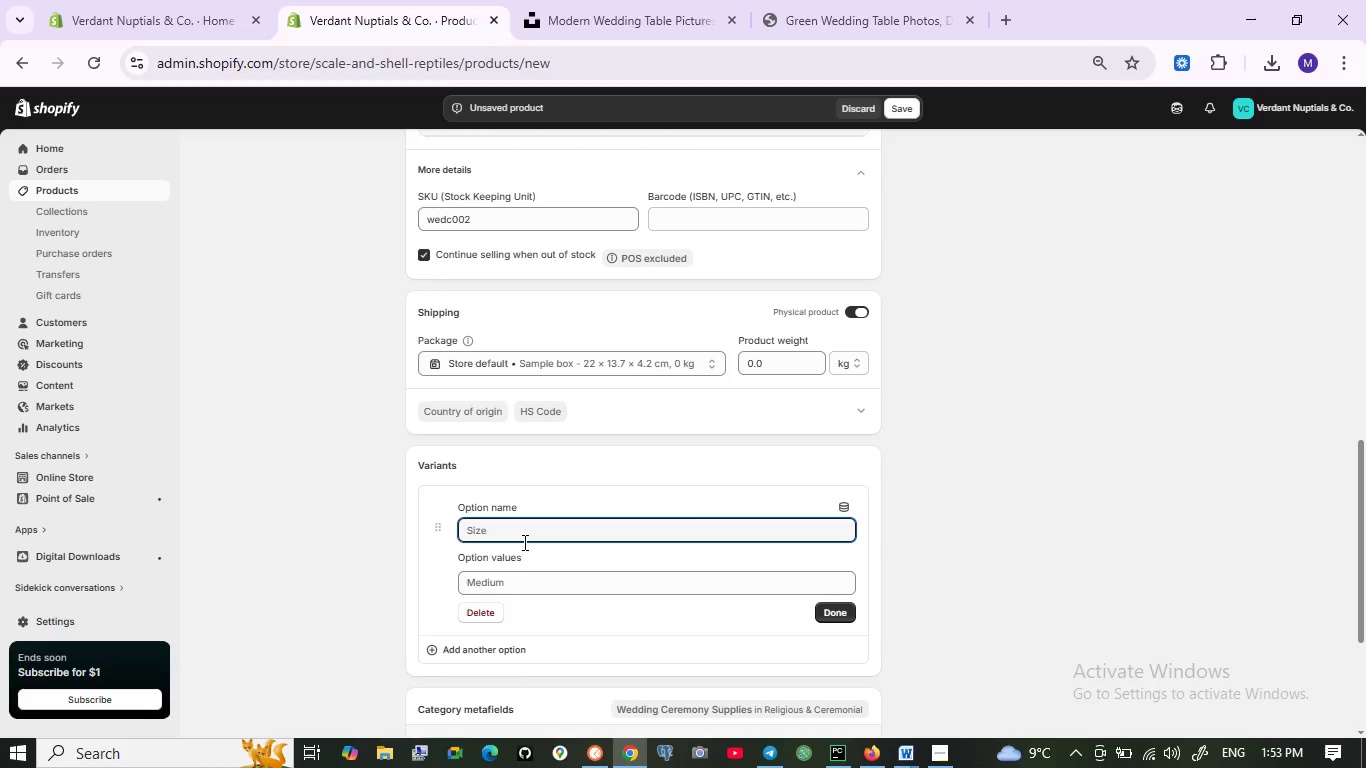 
hold_key(key=ShiftLeft, duration=1.5)
 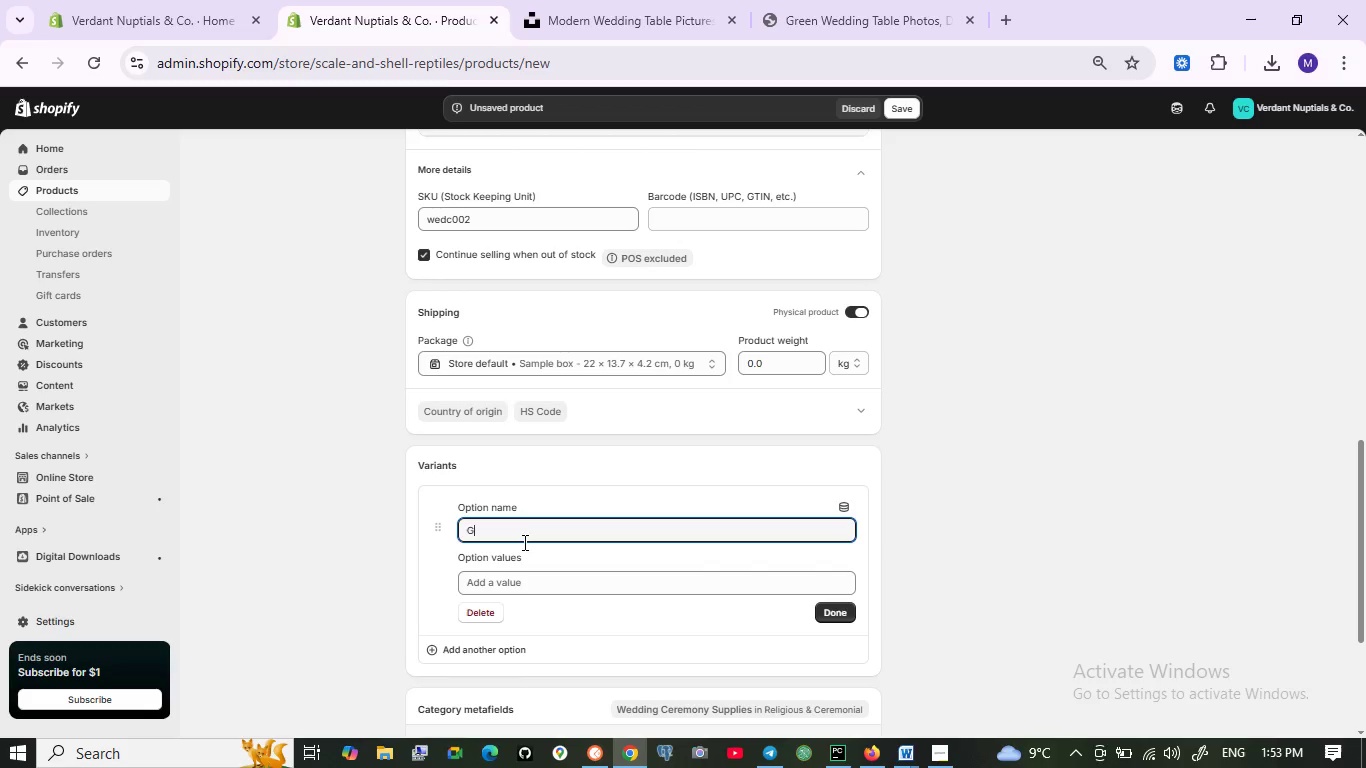 
key(Shift+ShiftLeft)
 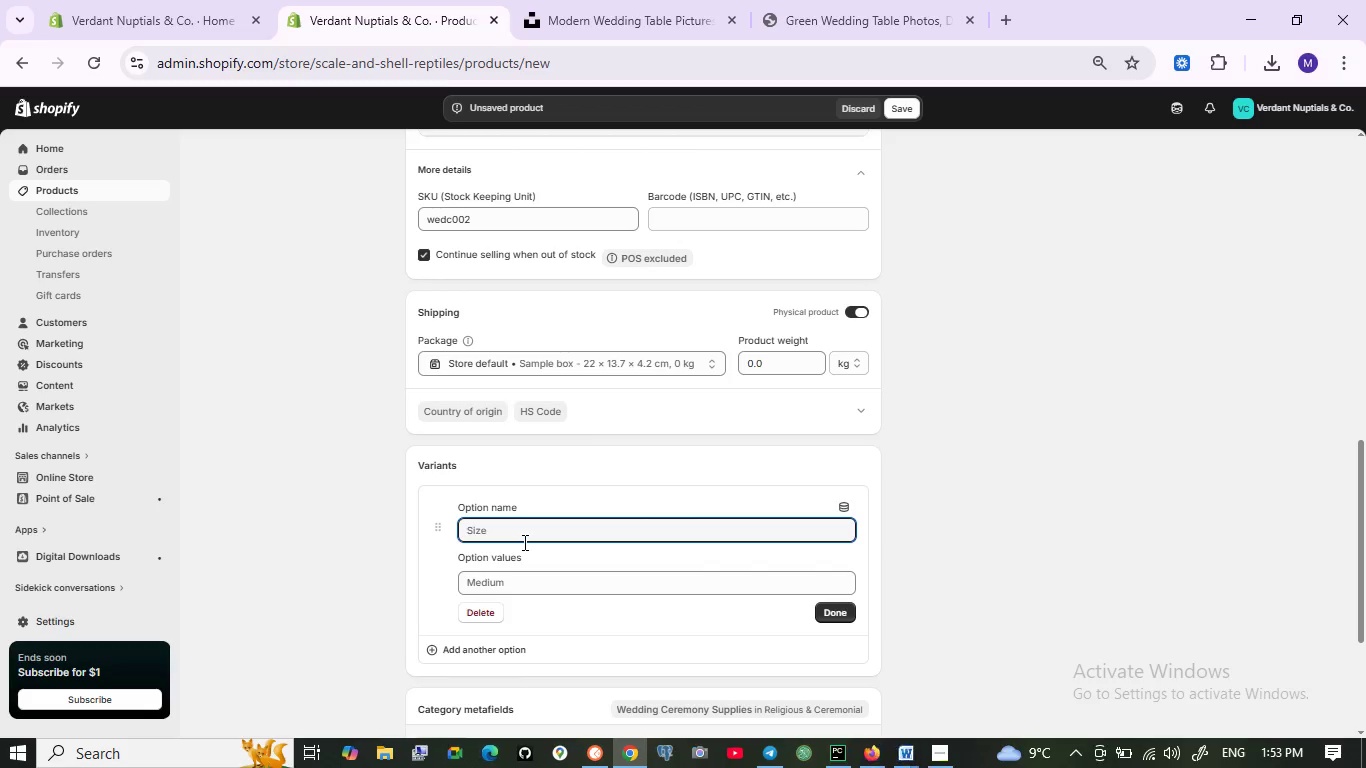 
key(Shift+ShiftLeft)
 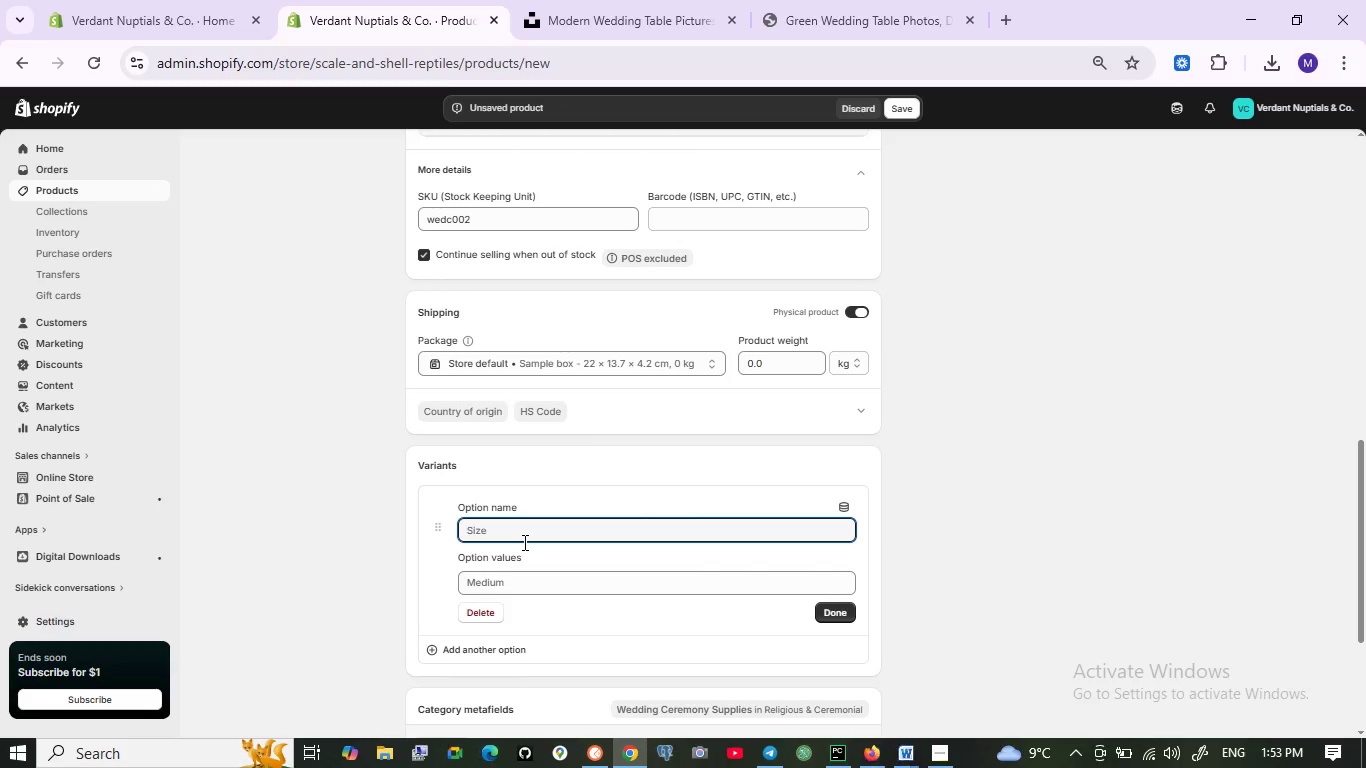 
key(Shift+ShiftLeft)
 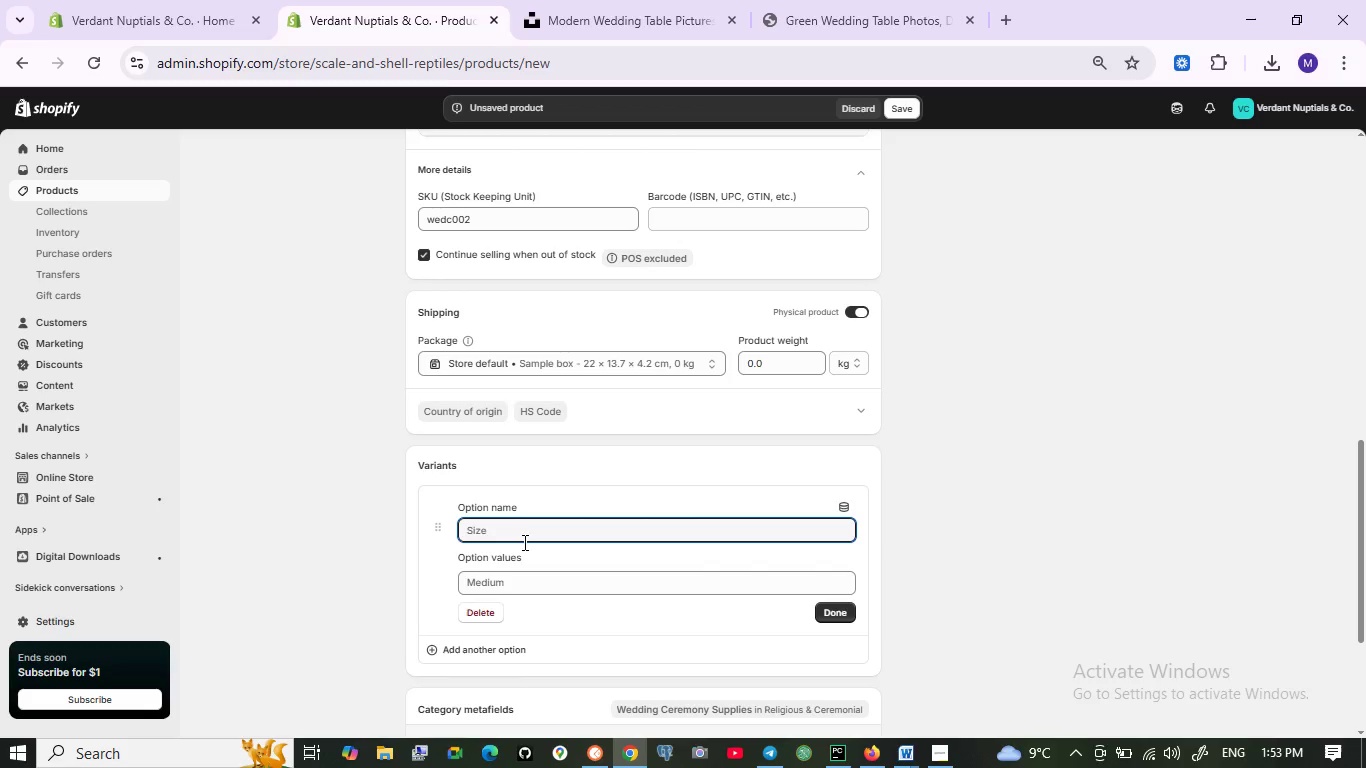 
key(Shift+G)
 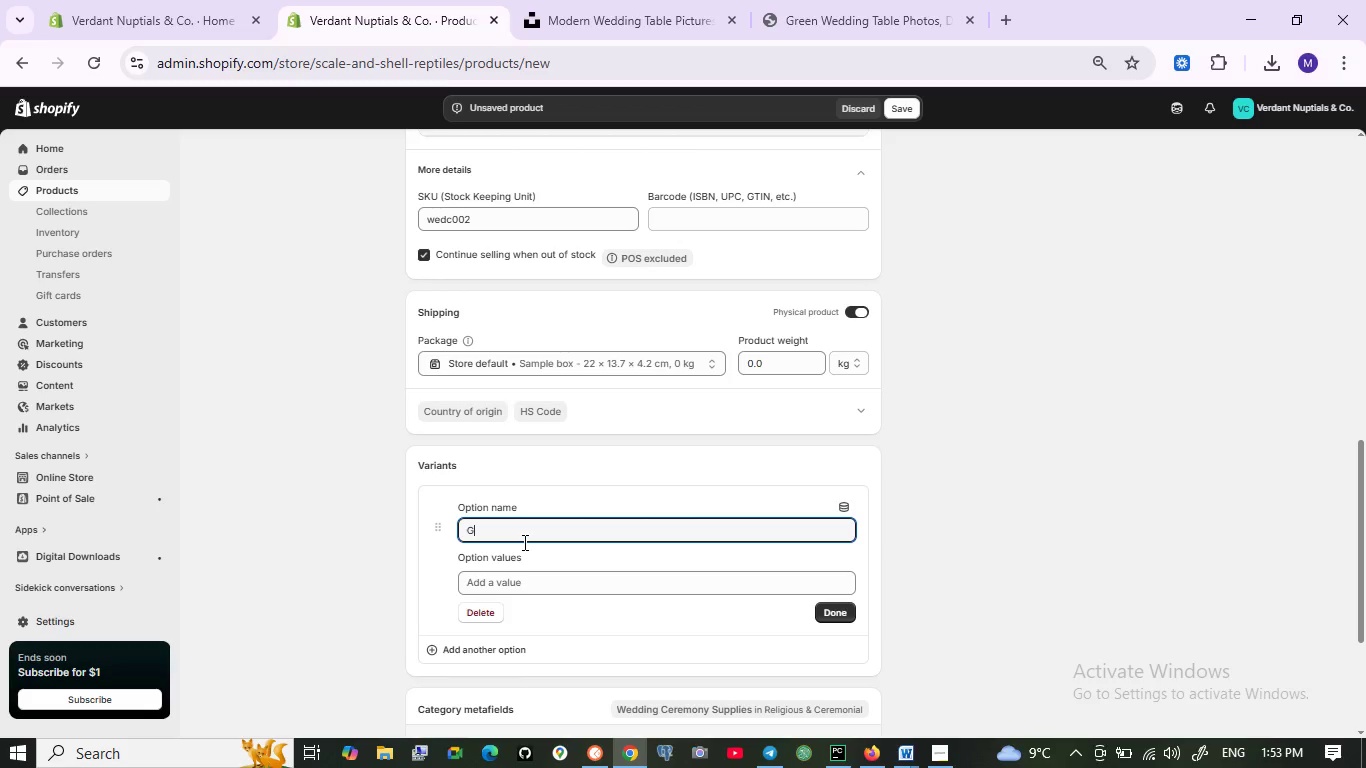 
type(uest )
 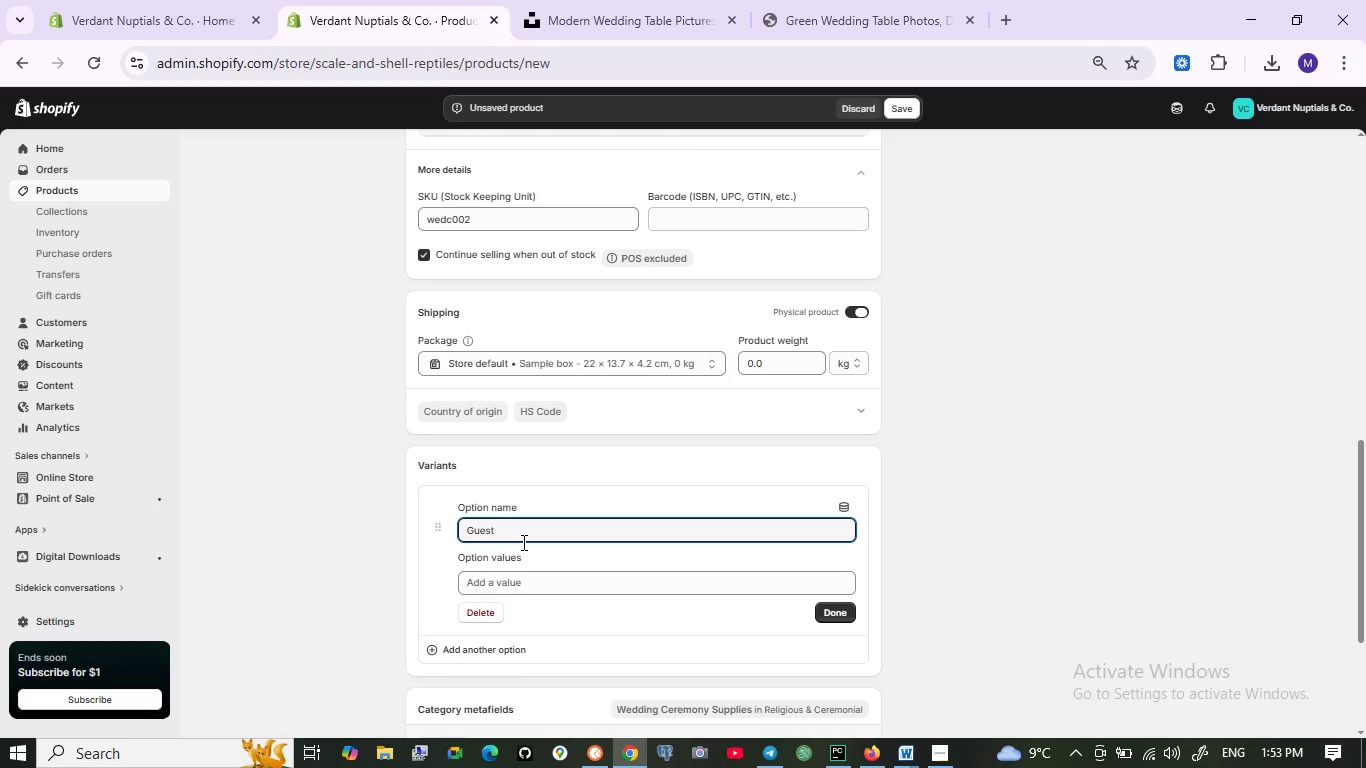 
wait(28.81)
 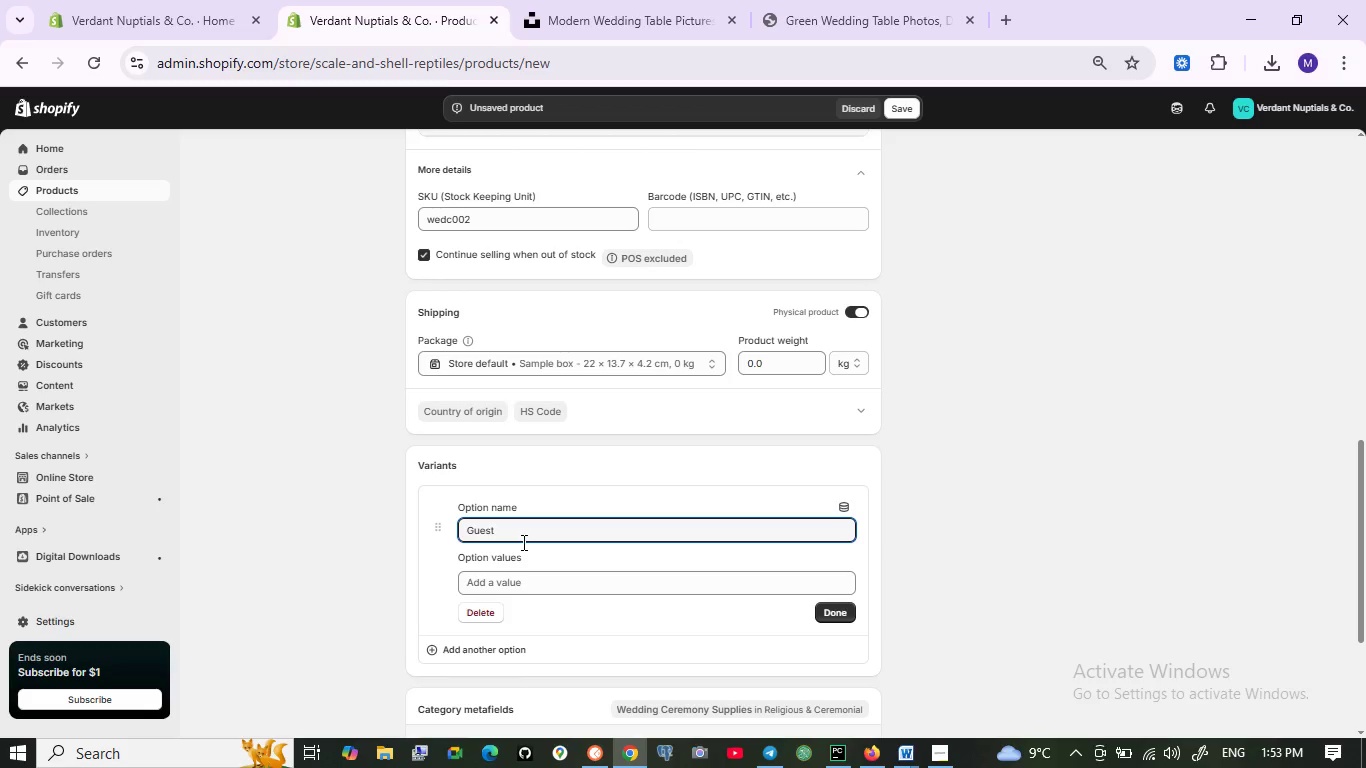 
hold_key(key=ShiftLeft, duration=0.33)
 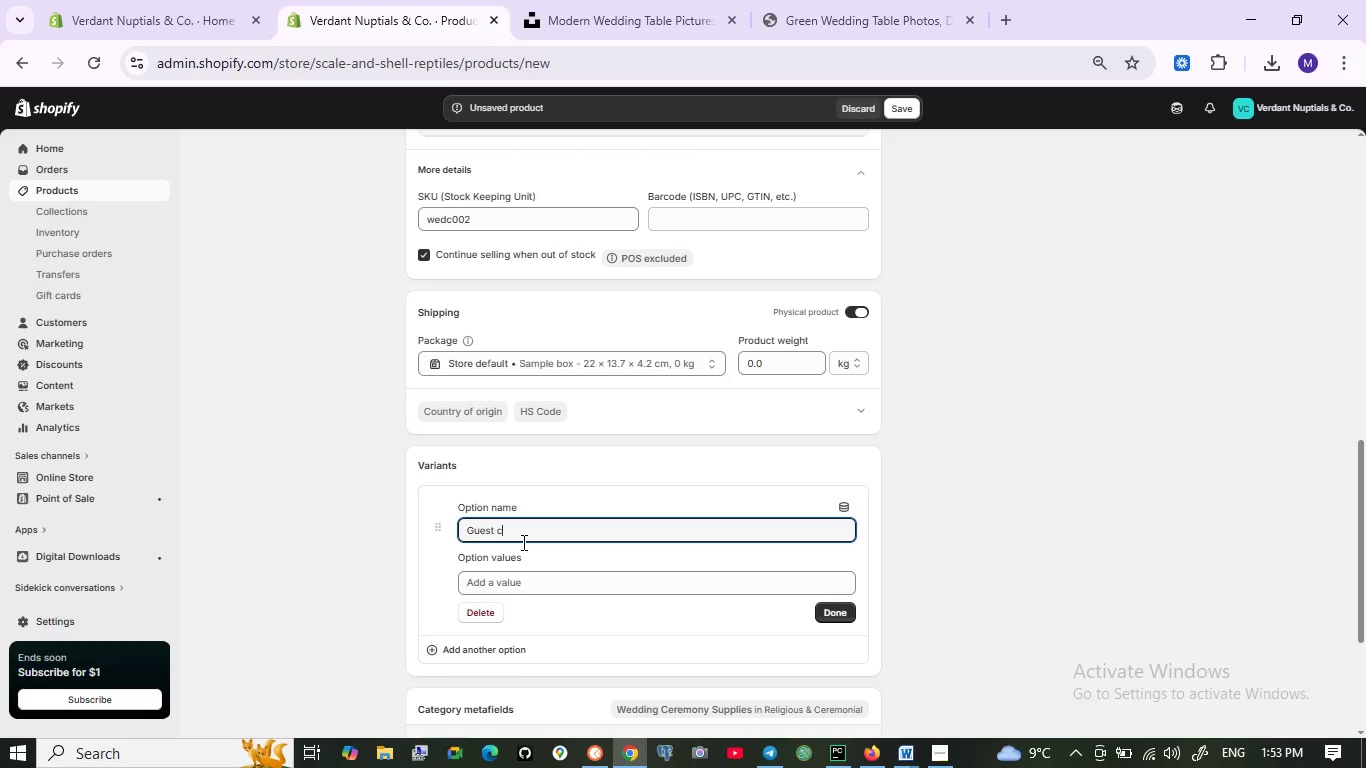 
type(count )
 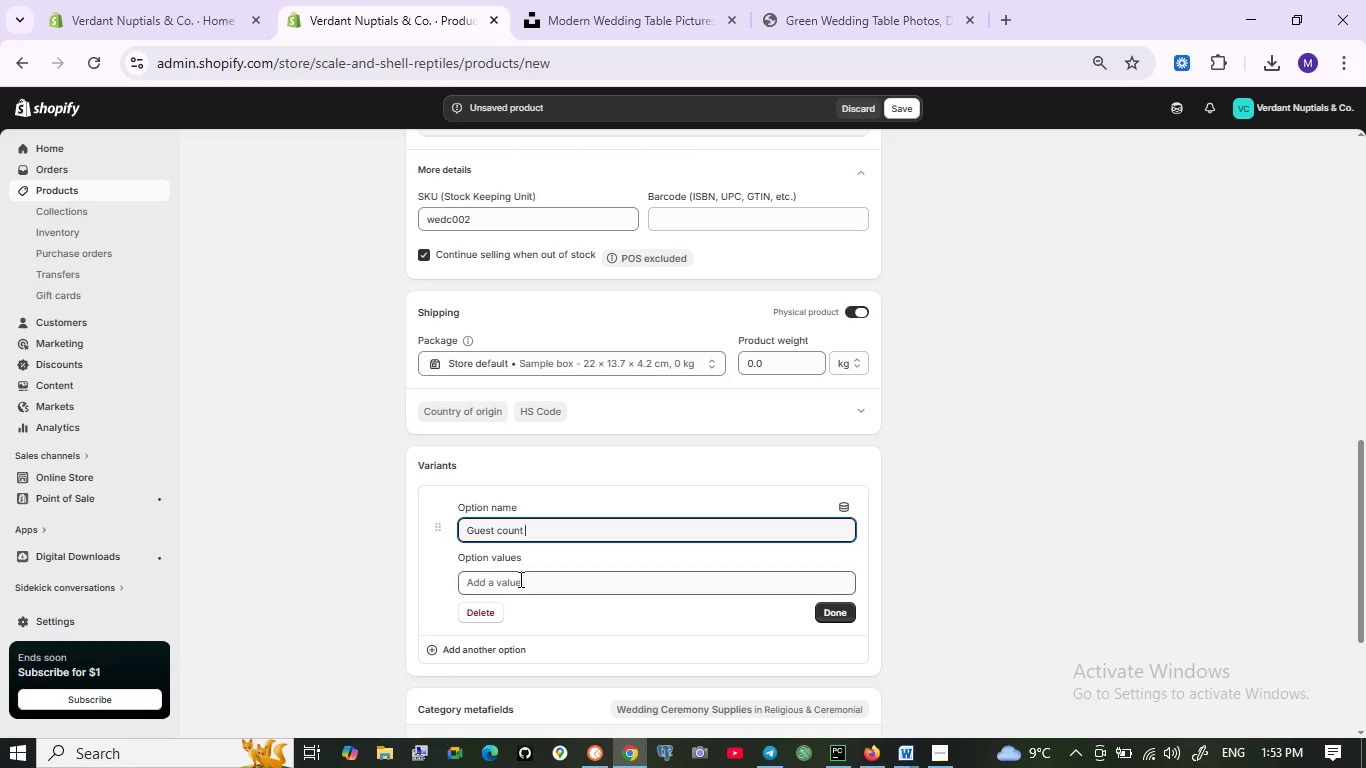 
left_click([519, 580])
 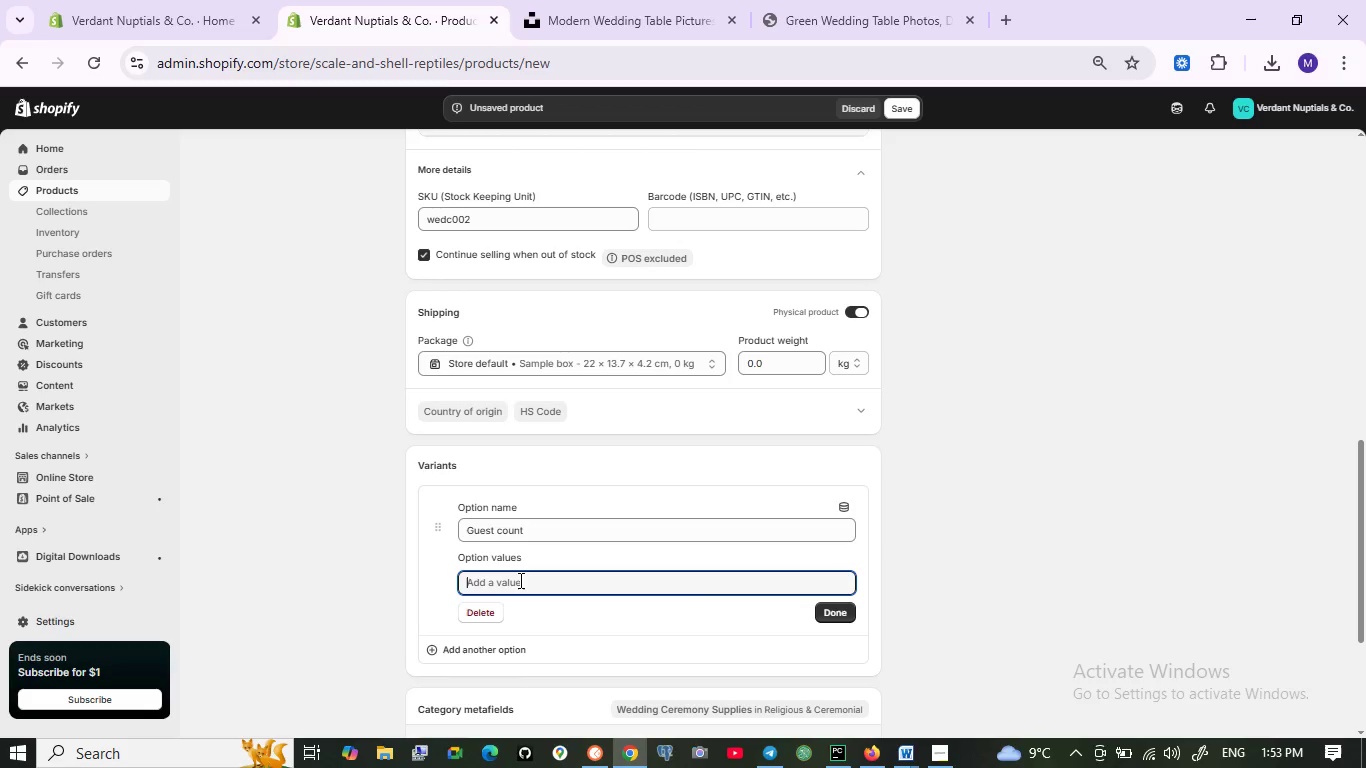 
type(12 Guests)
 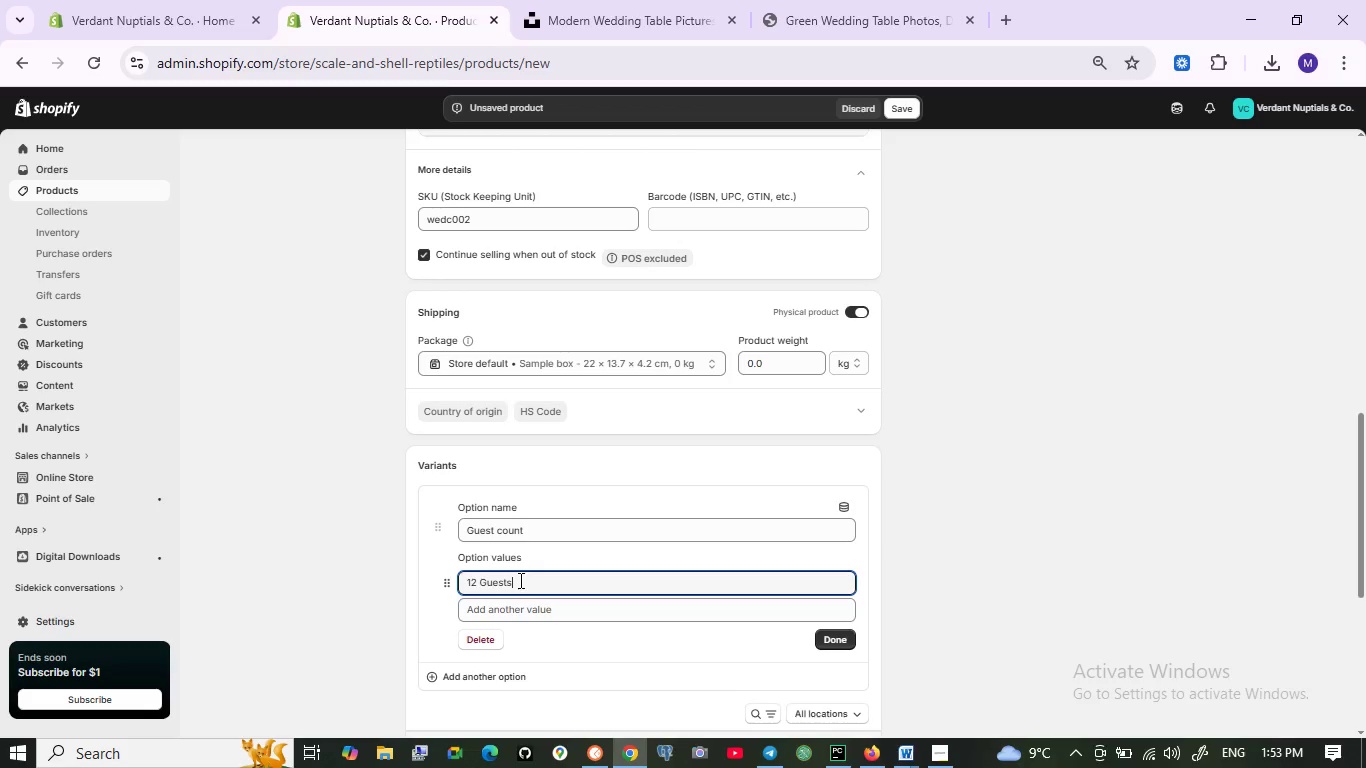 
key(Enter)
 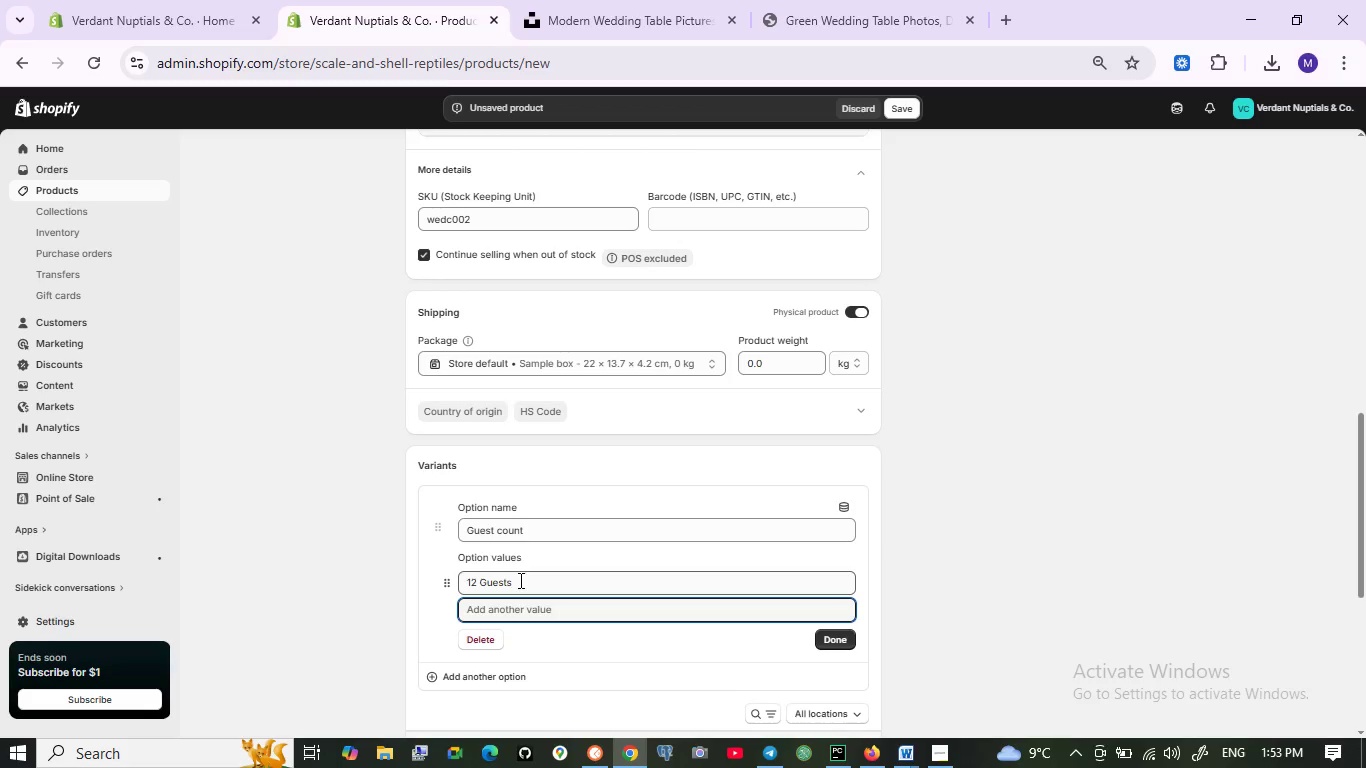 
type(24 Guests)
 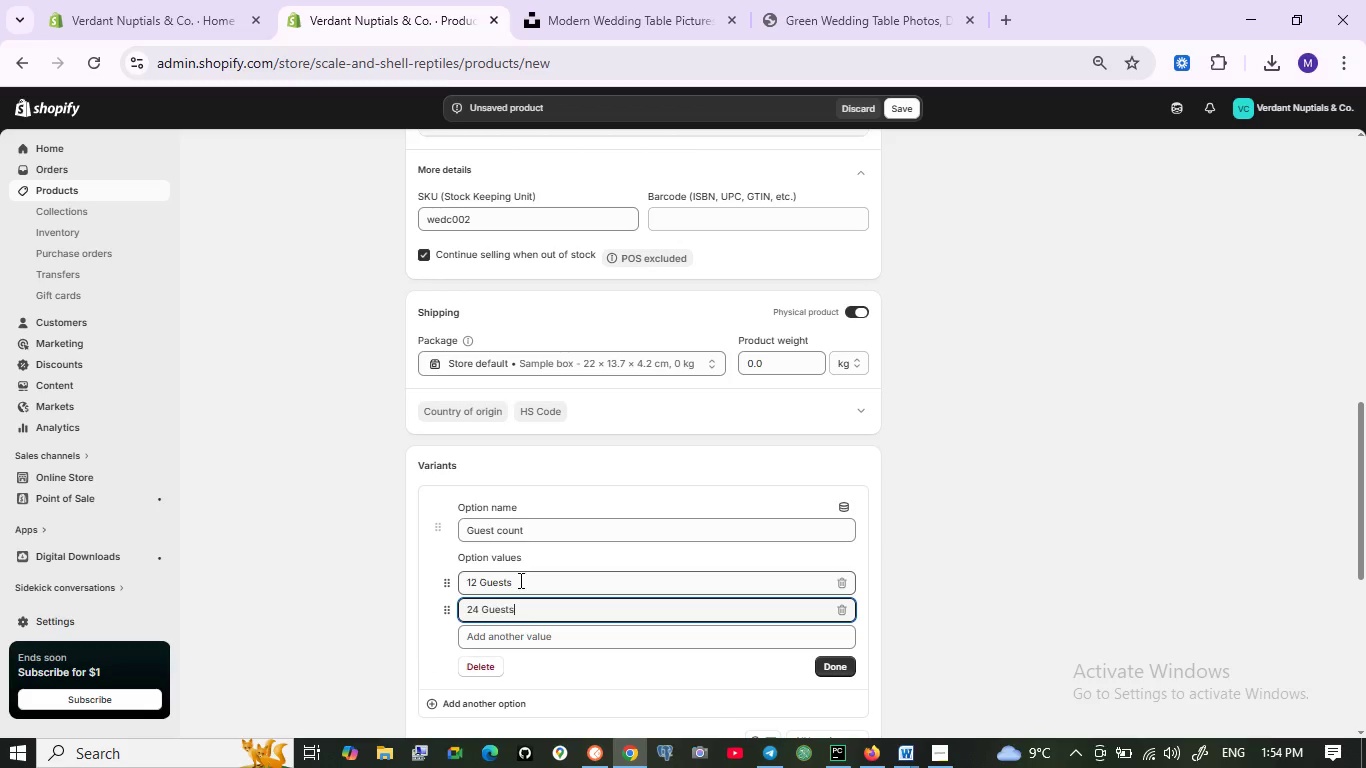 
key(Enter)
 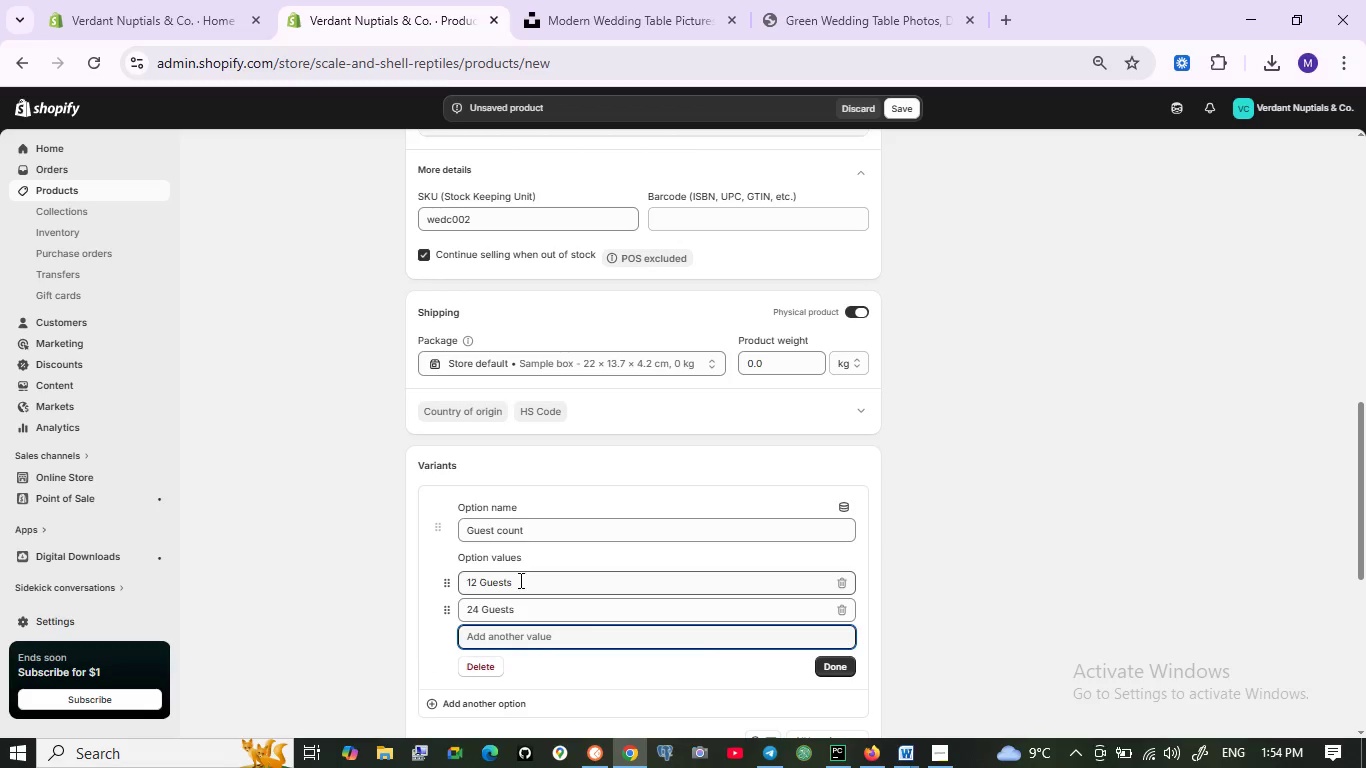 
type(48 Gusts)
 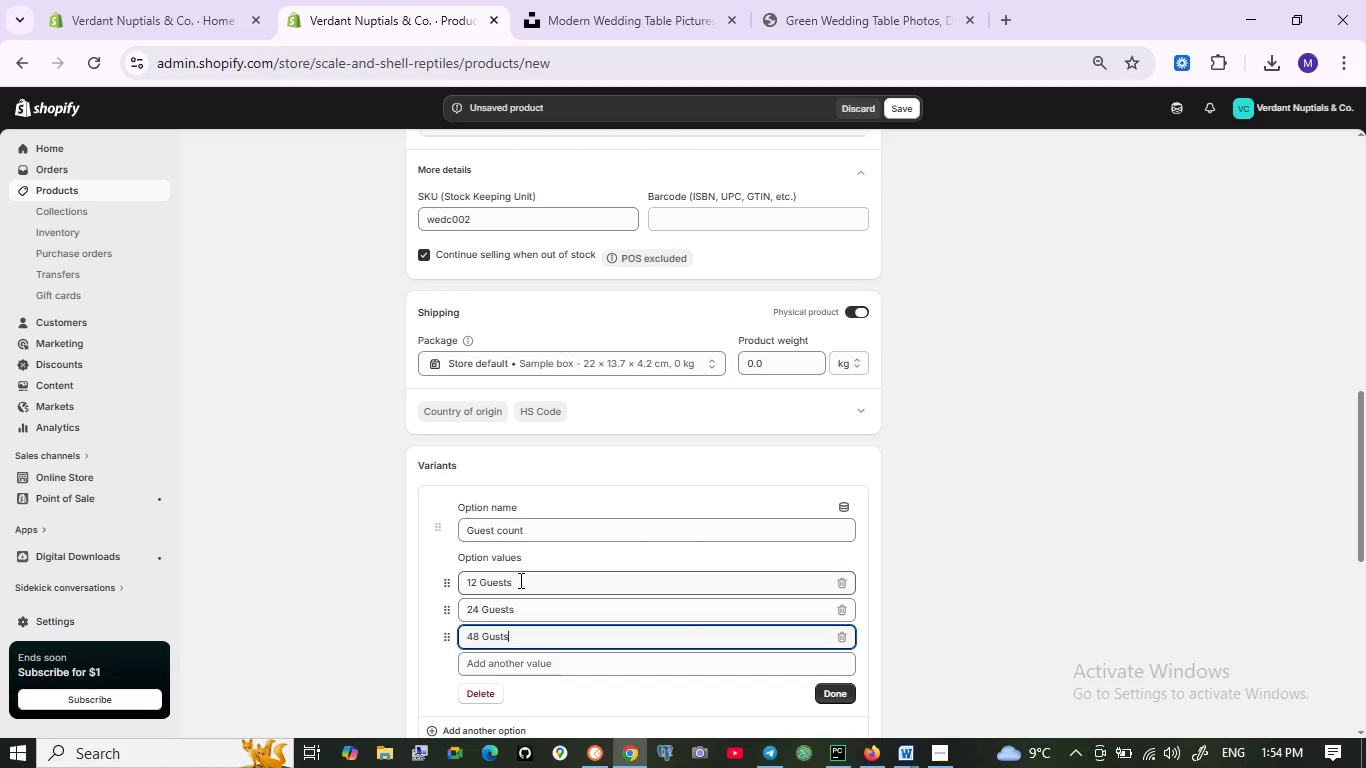 
key(ArrowLeft)
 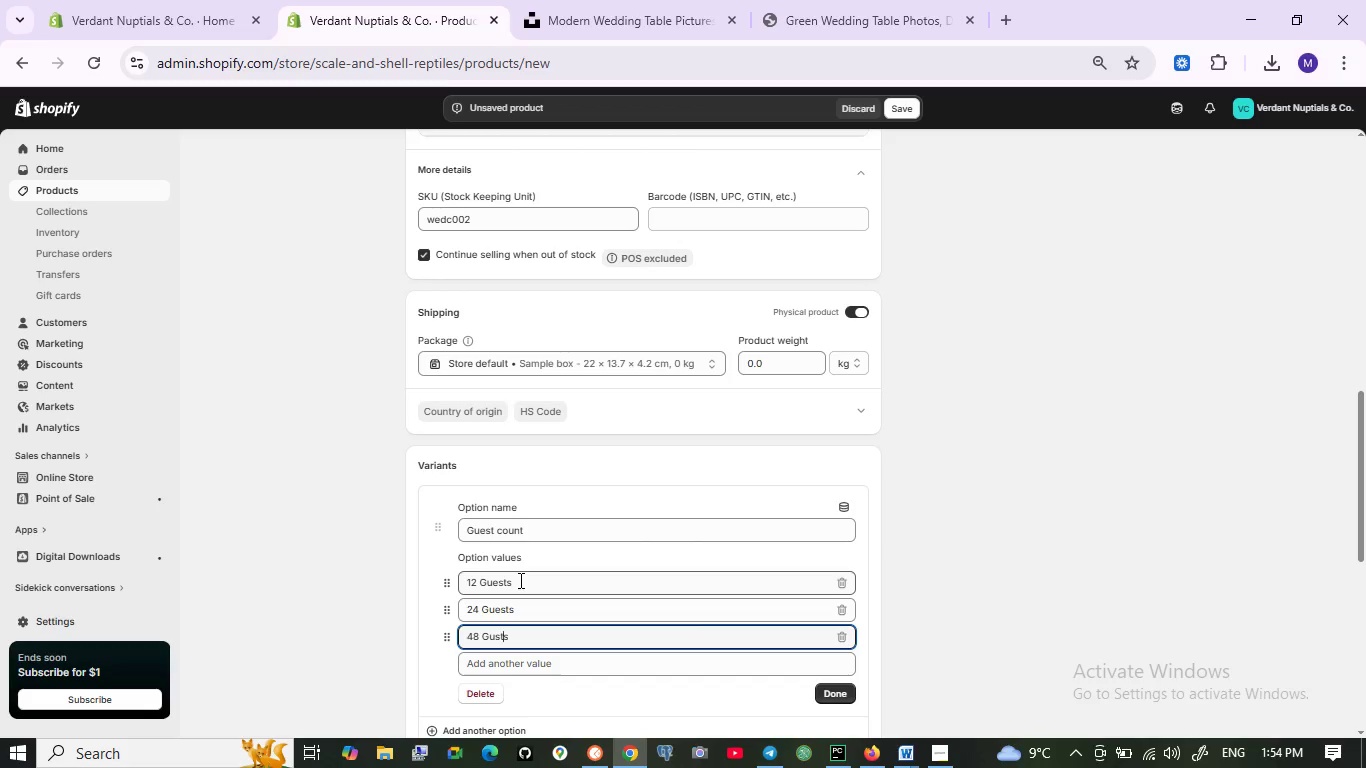 
key(ArrowLeft)
 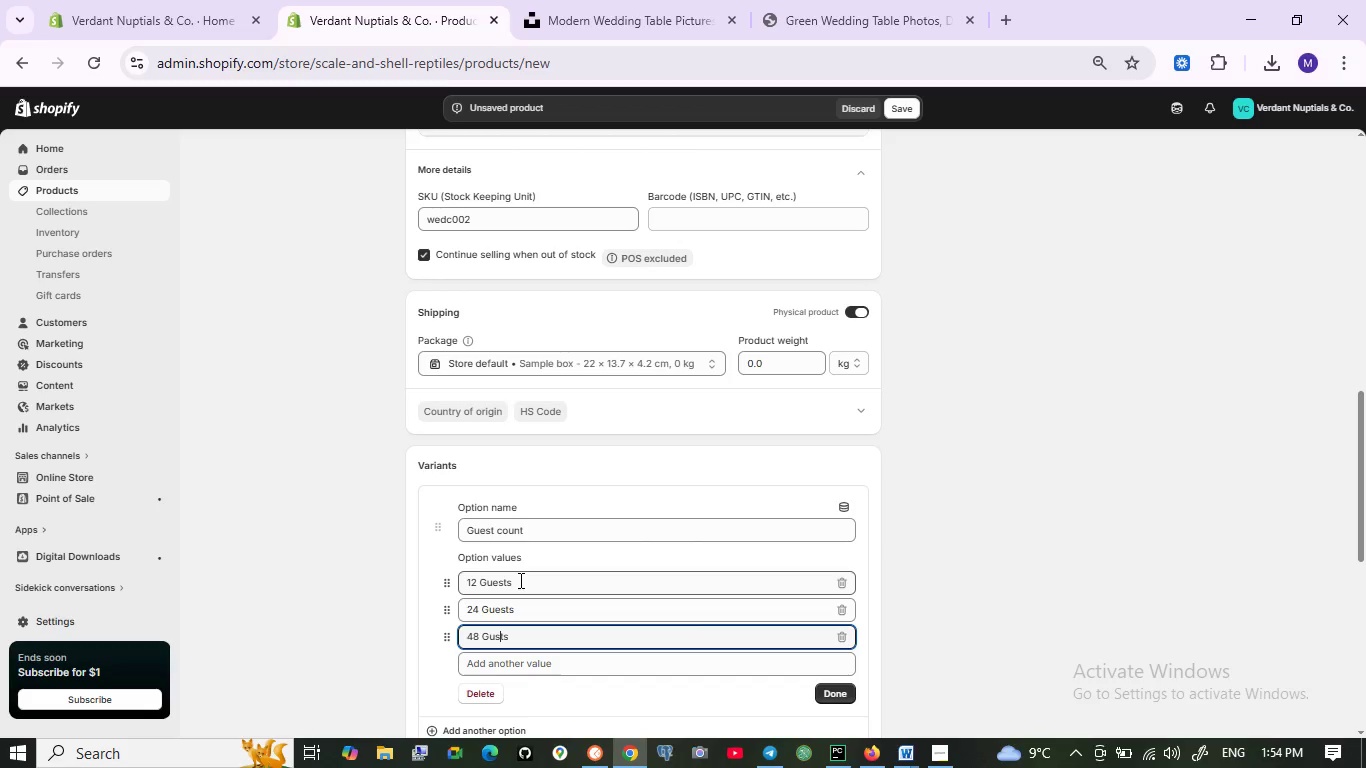 
key(ArrowLeft)
 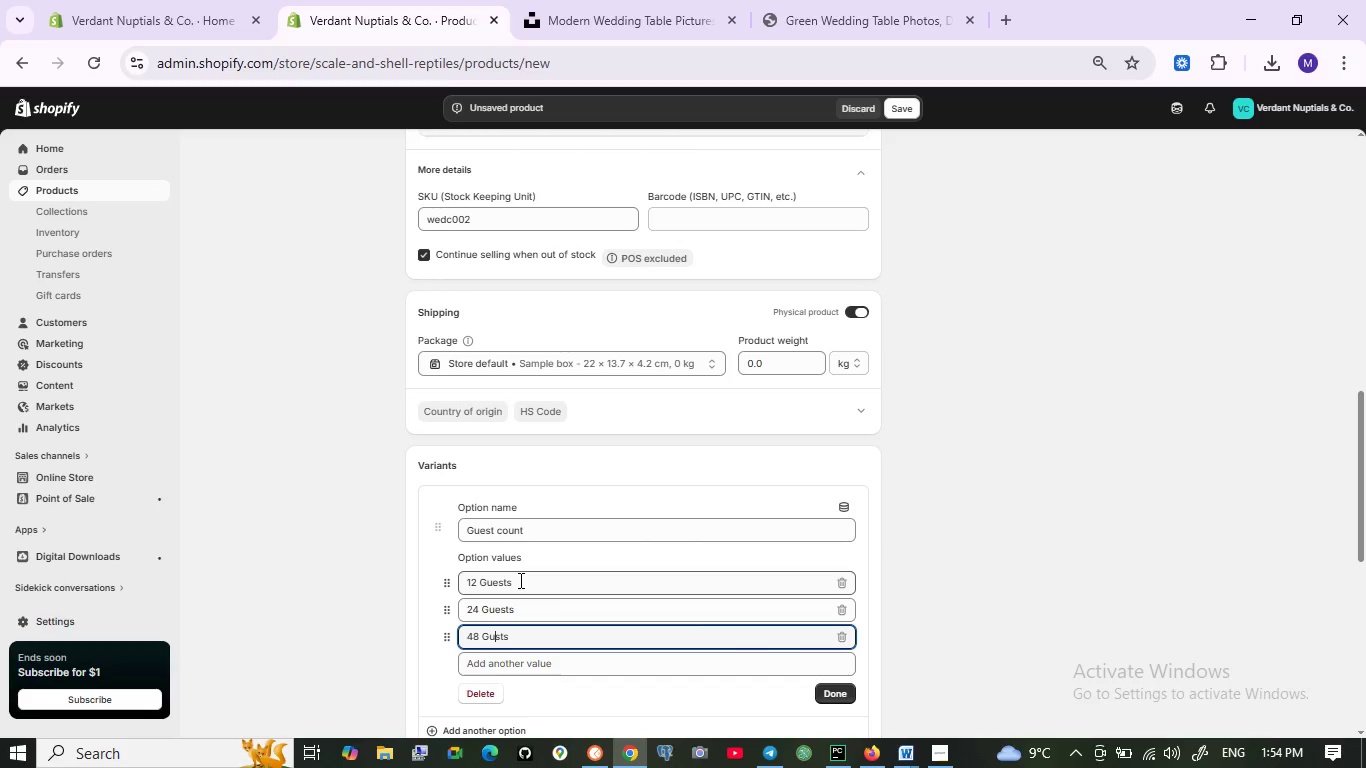 
key(E)
 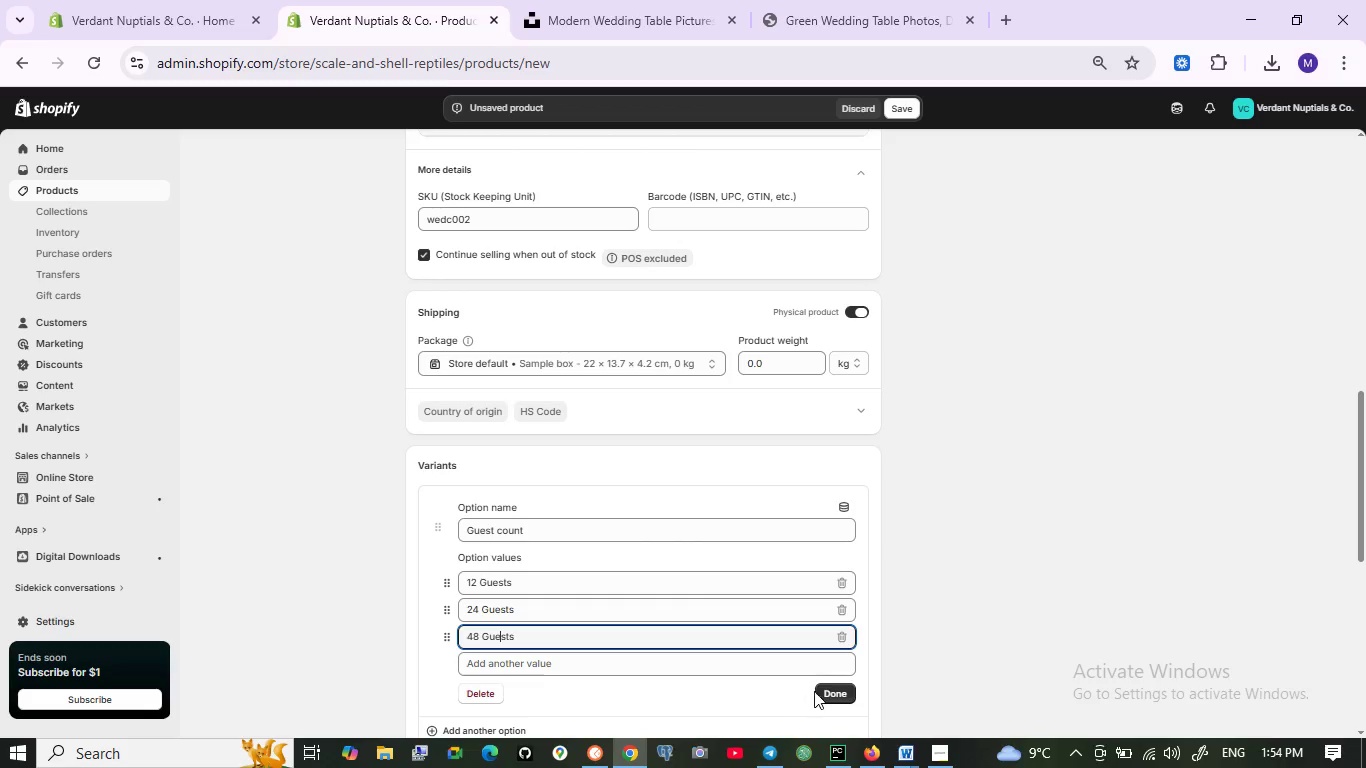 
left_click([834, 692])
 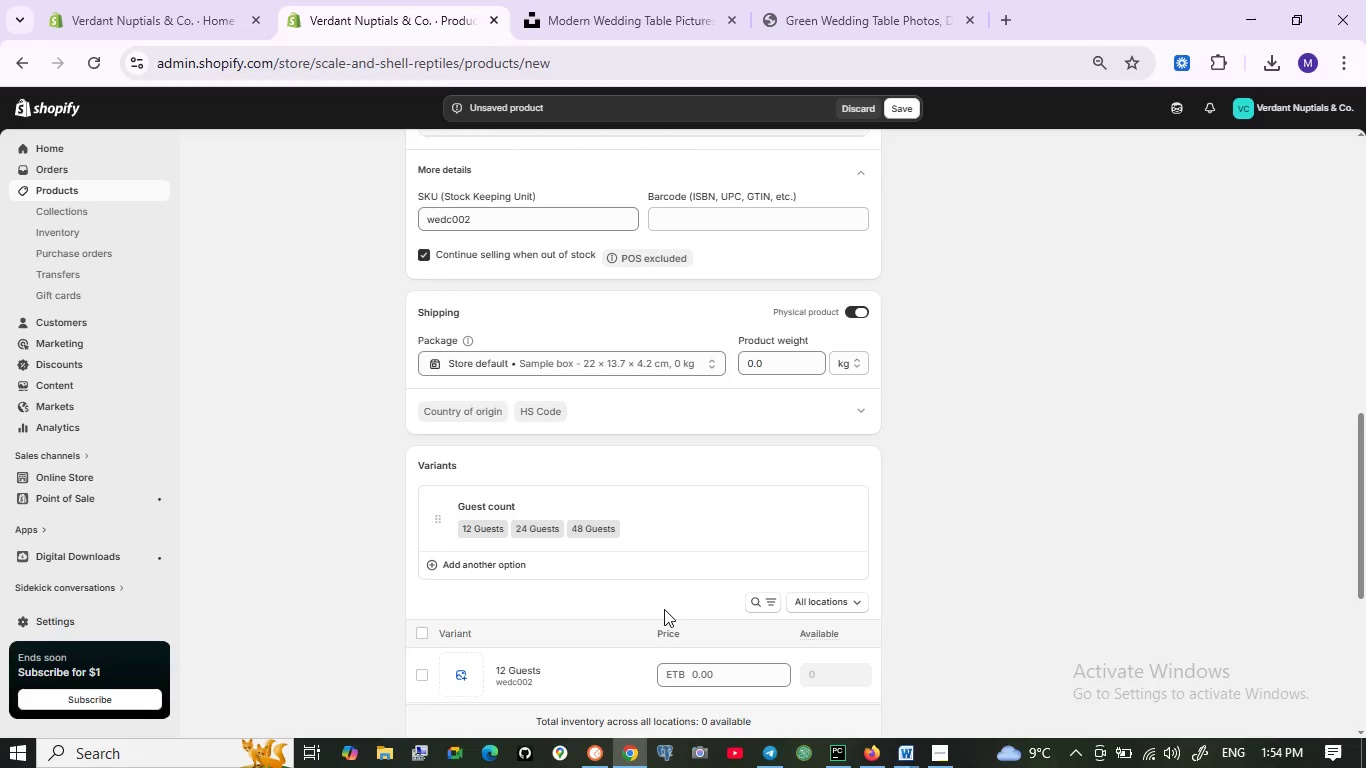 
scroll: coordinate [664, 609], scroll_direction: down, amount: 1.0
 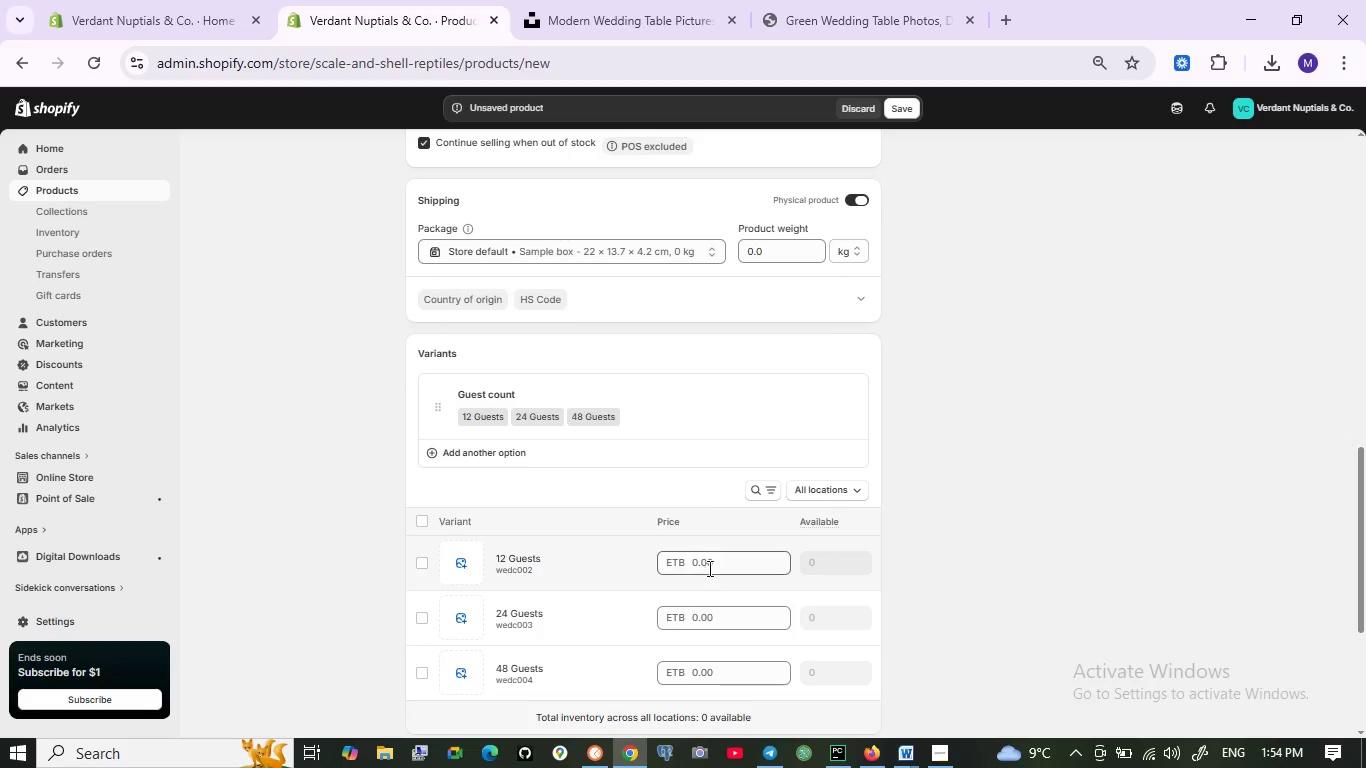 
left_click([721, 561])
 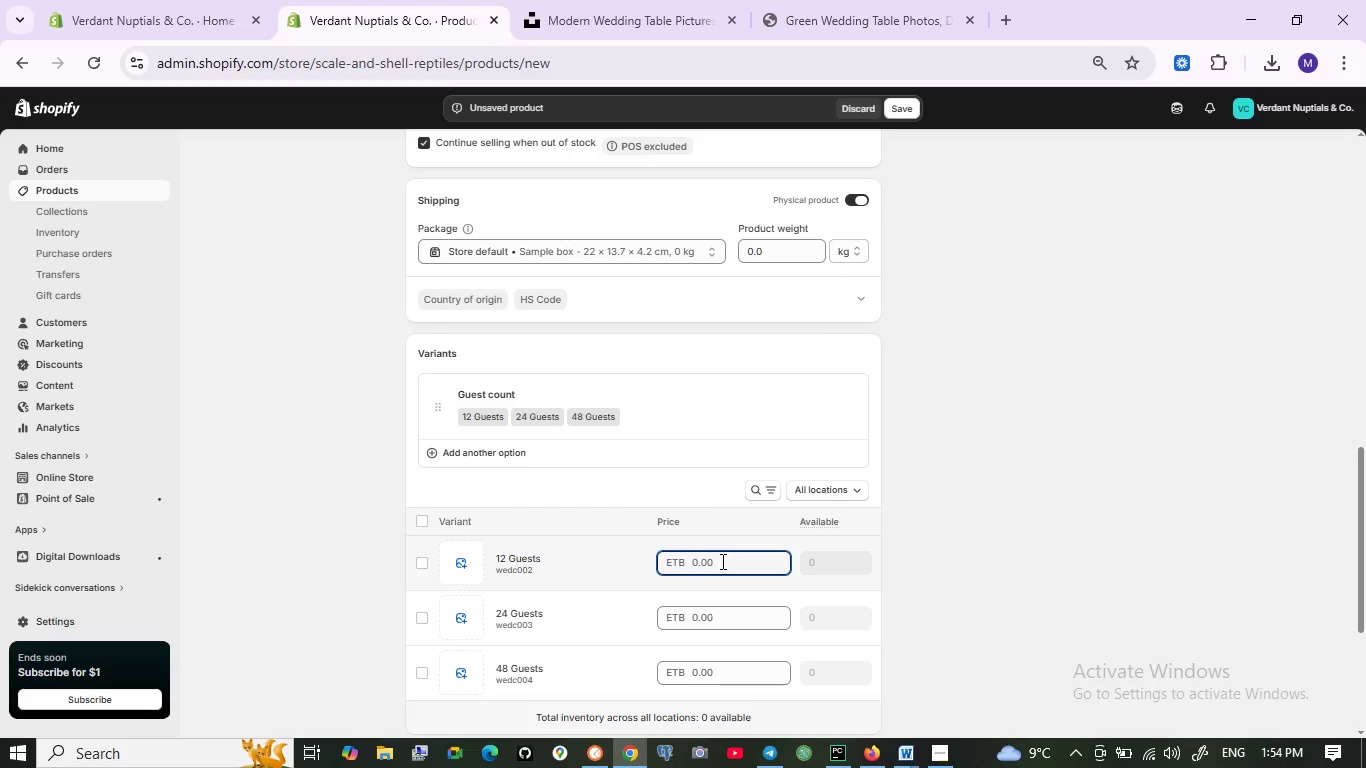 
type(300)
 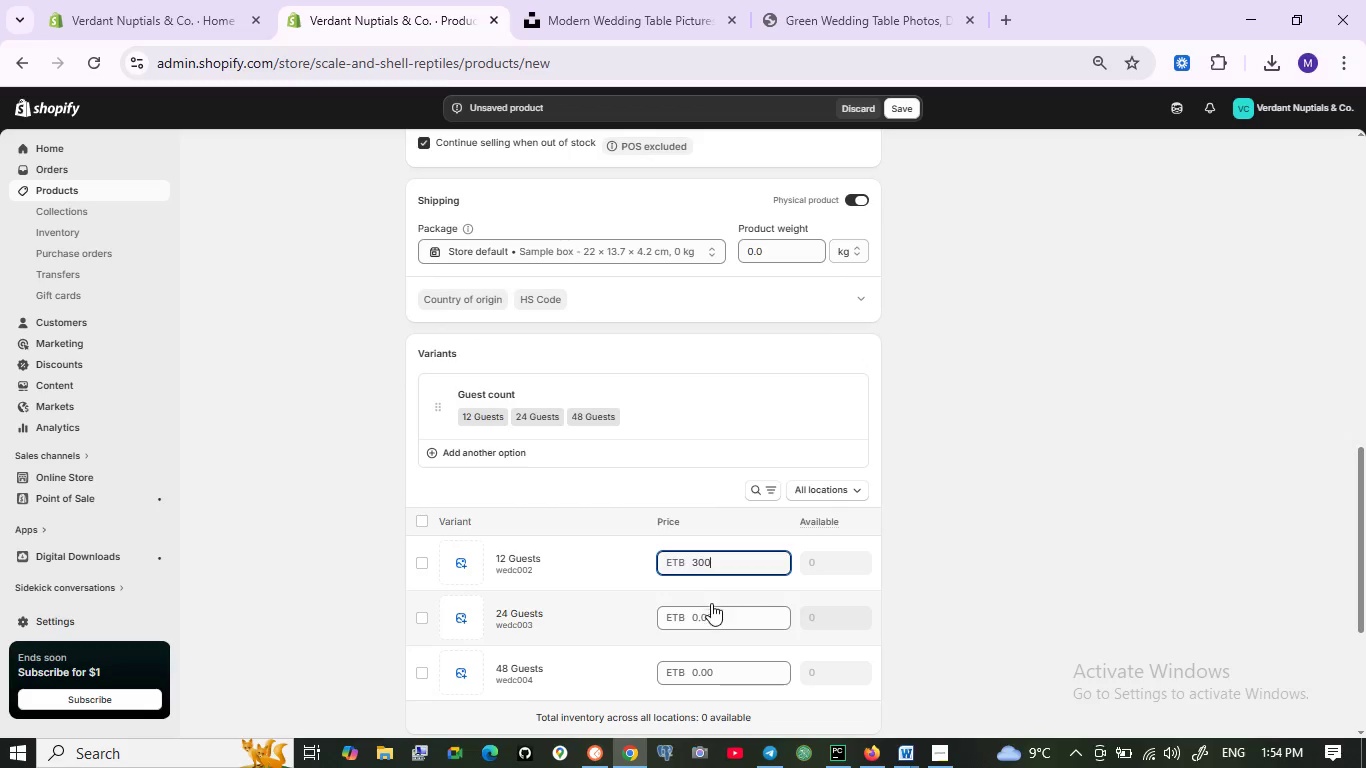 
left_click([710, 619])
 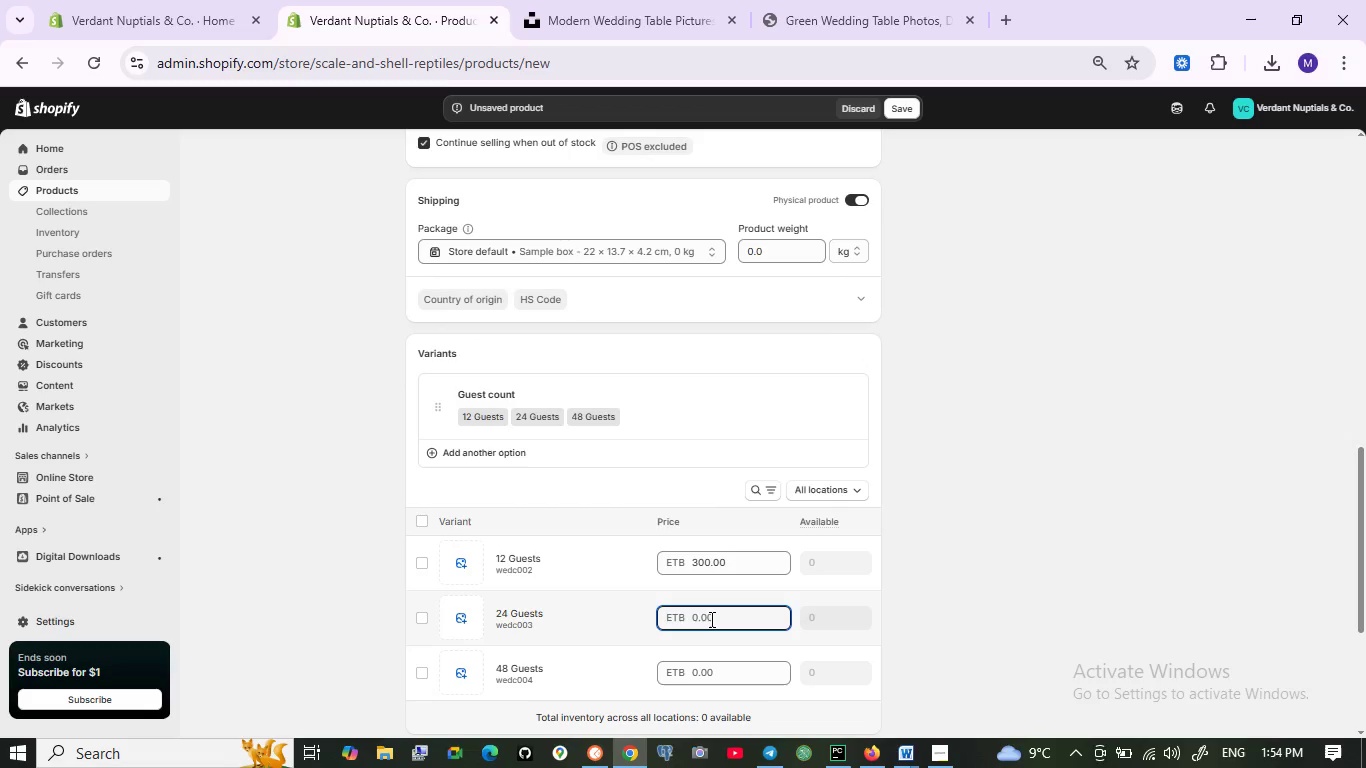 
type(4500)
key(Backspace)
 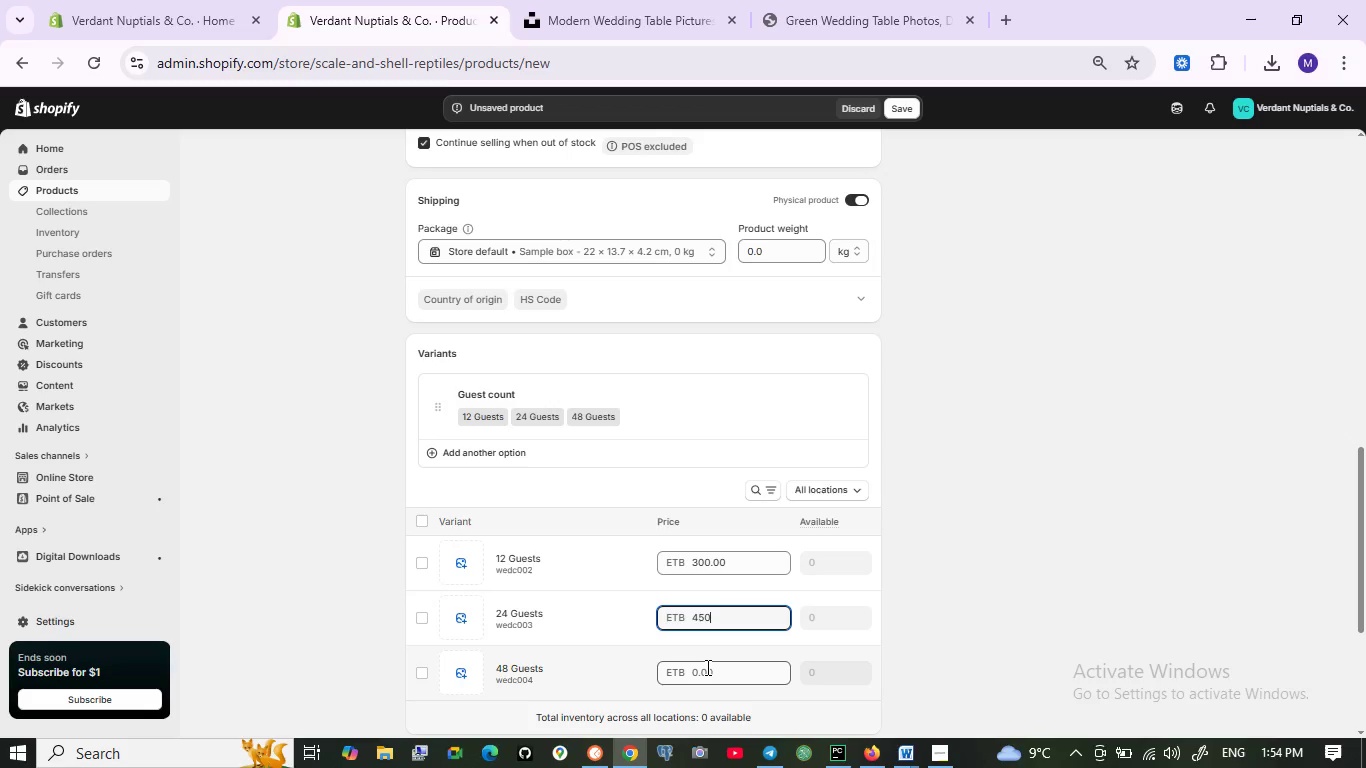 
left_click([704, 671])
 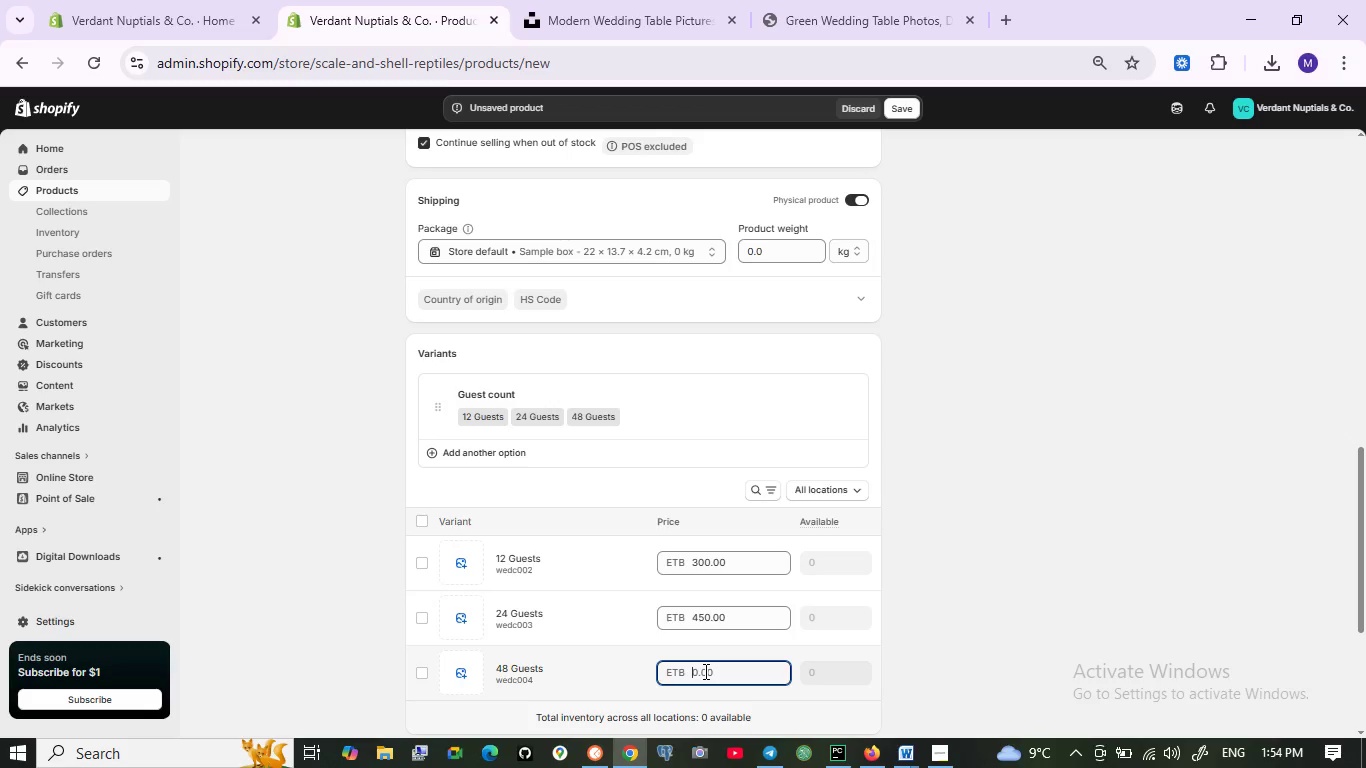 
type(900)
 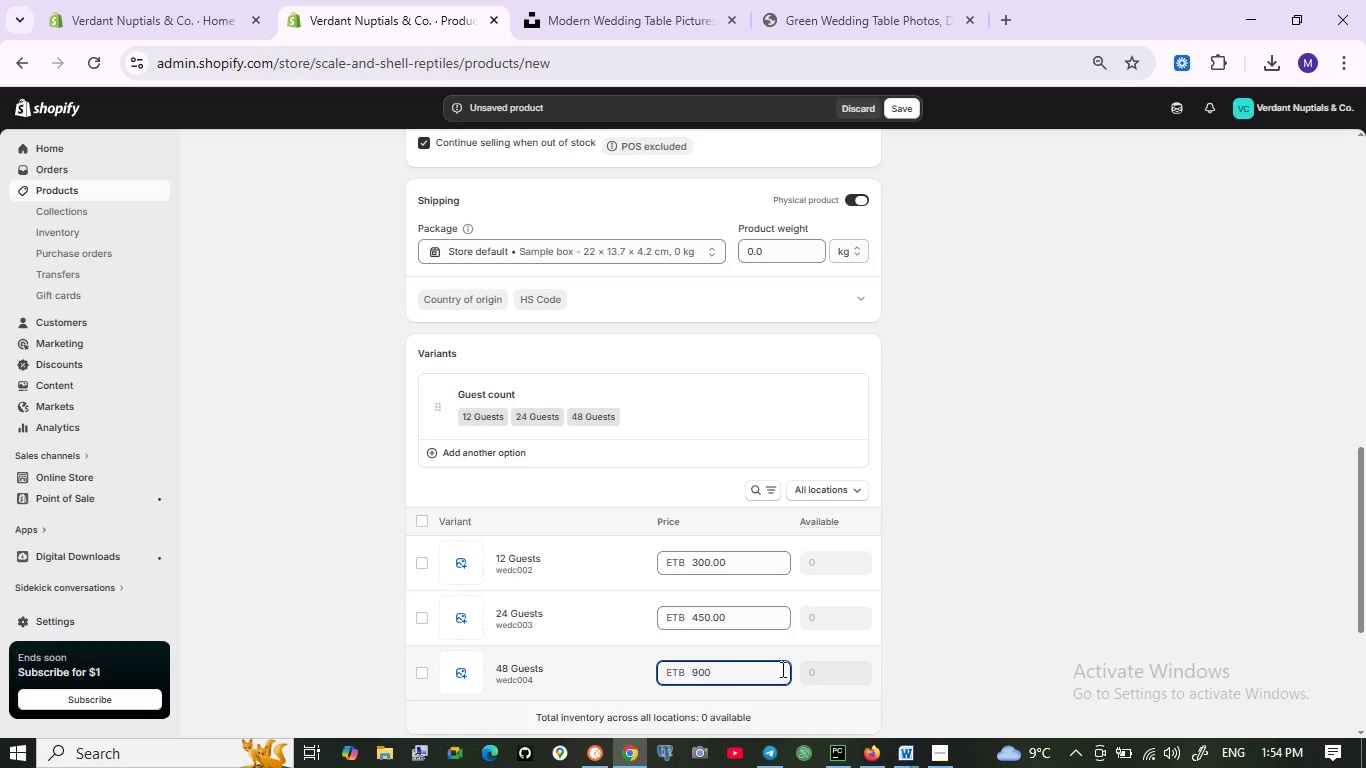 
scroll: coordinate [787, 669], scroll_direction: down, amount: 3.0
 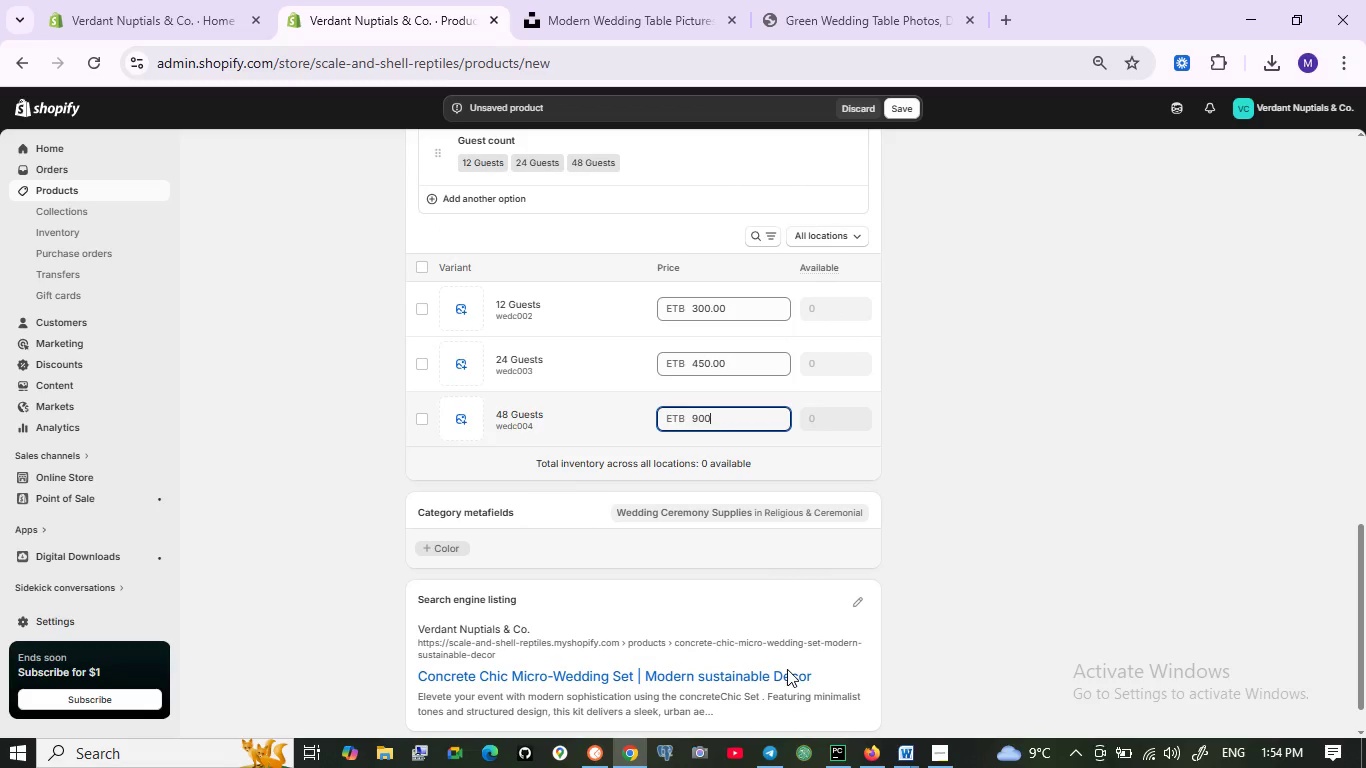 
scroll: coordinate [787, 667], scroll_direction: none, amount: 0.0
 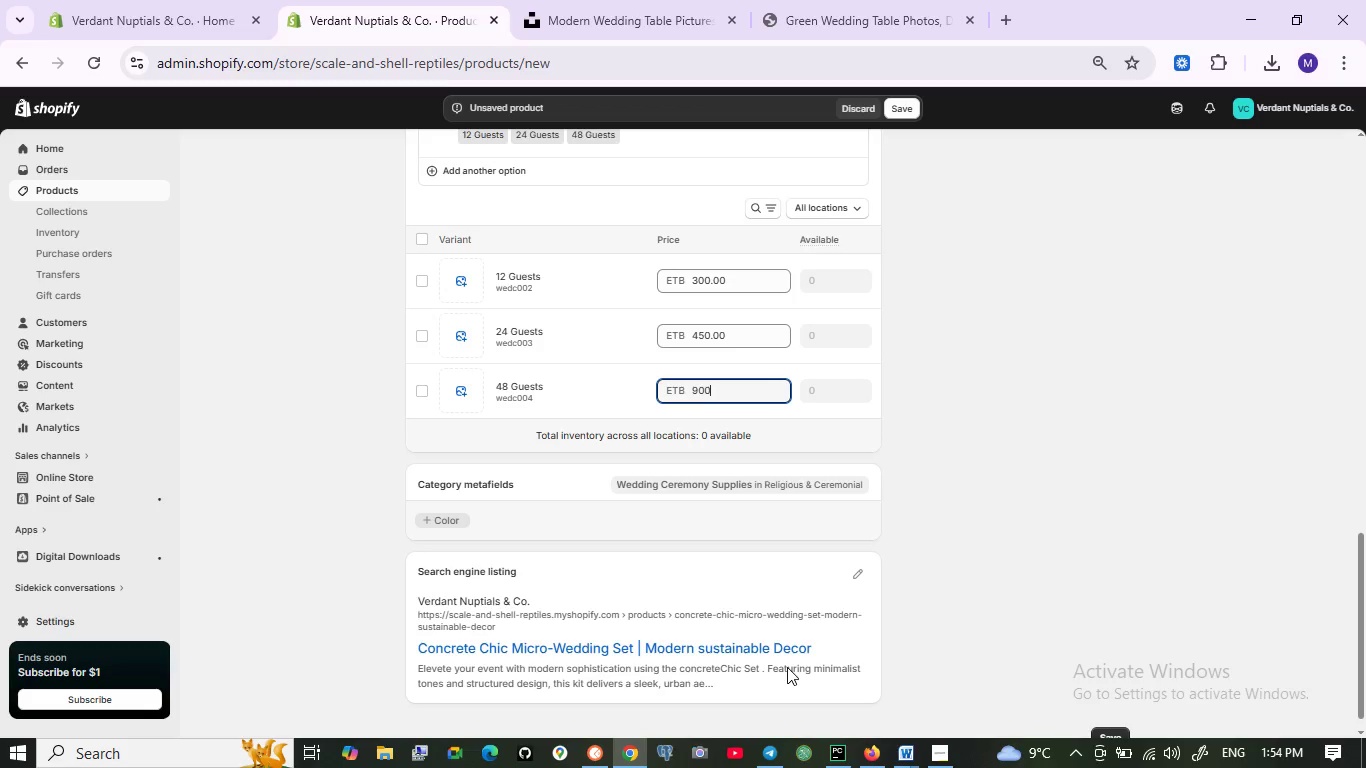 
scroll: coordinate [787, 667], scroll_direction: down, amount: 2.0
 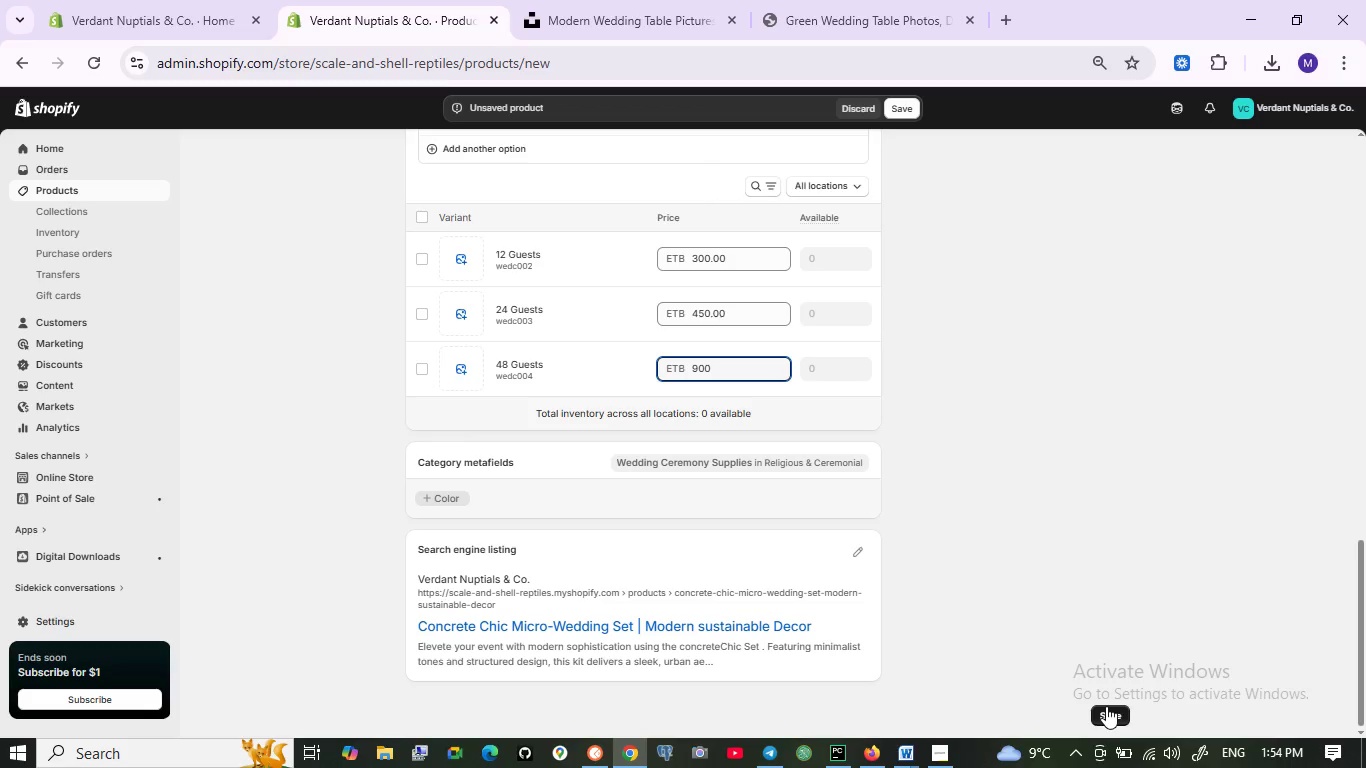 
left_click([1110, 708])
 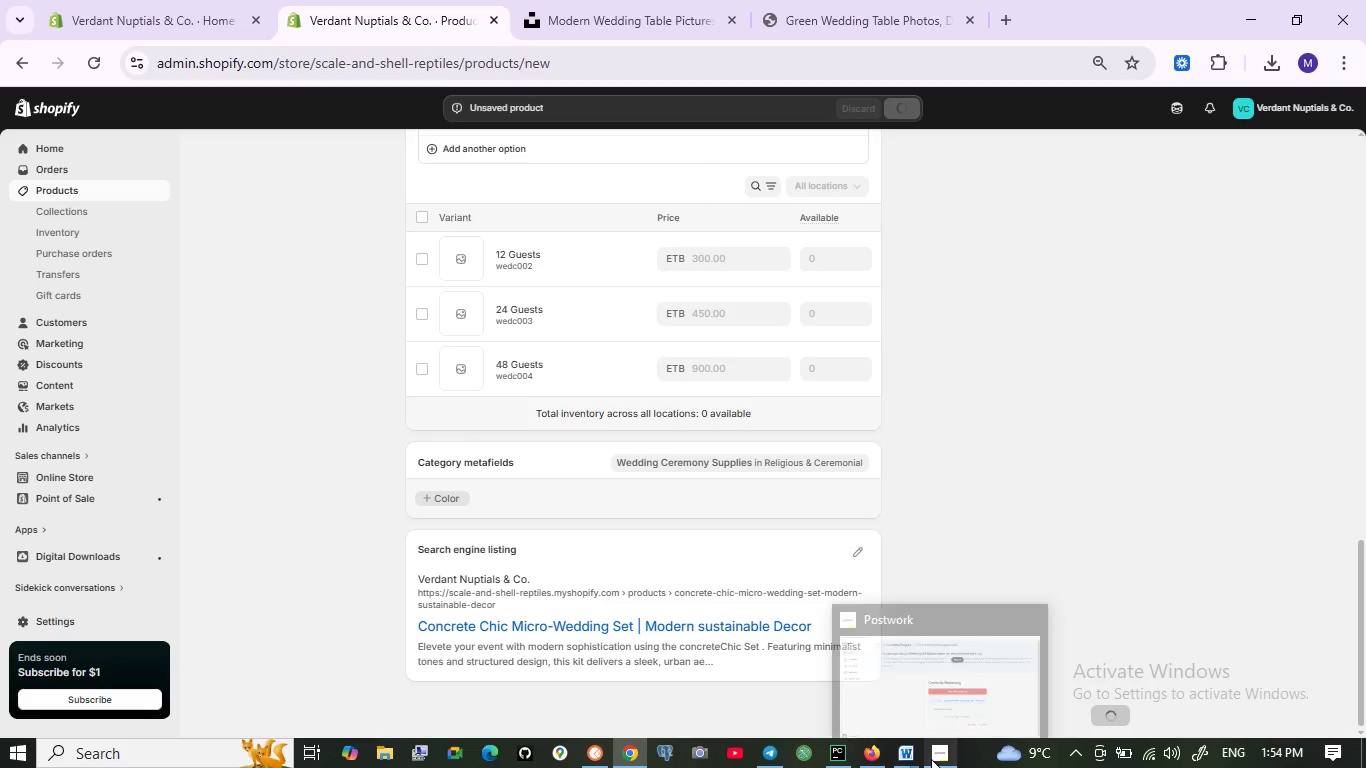 
left_click([943, 656])